 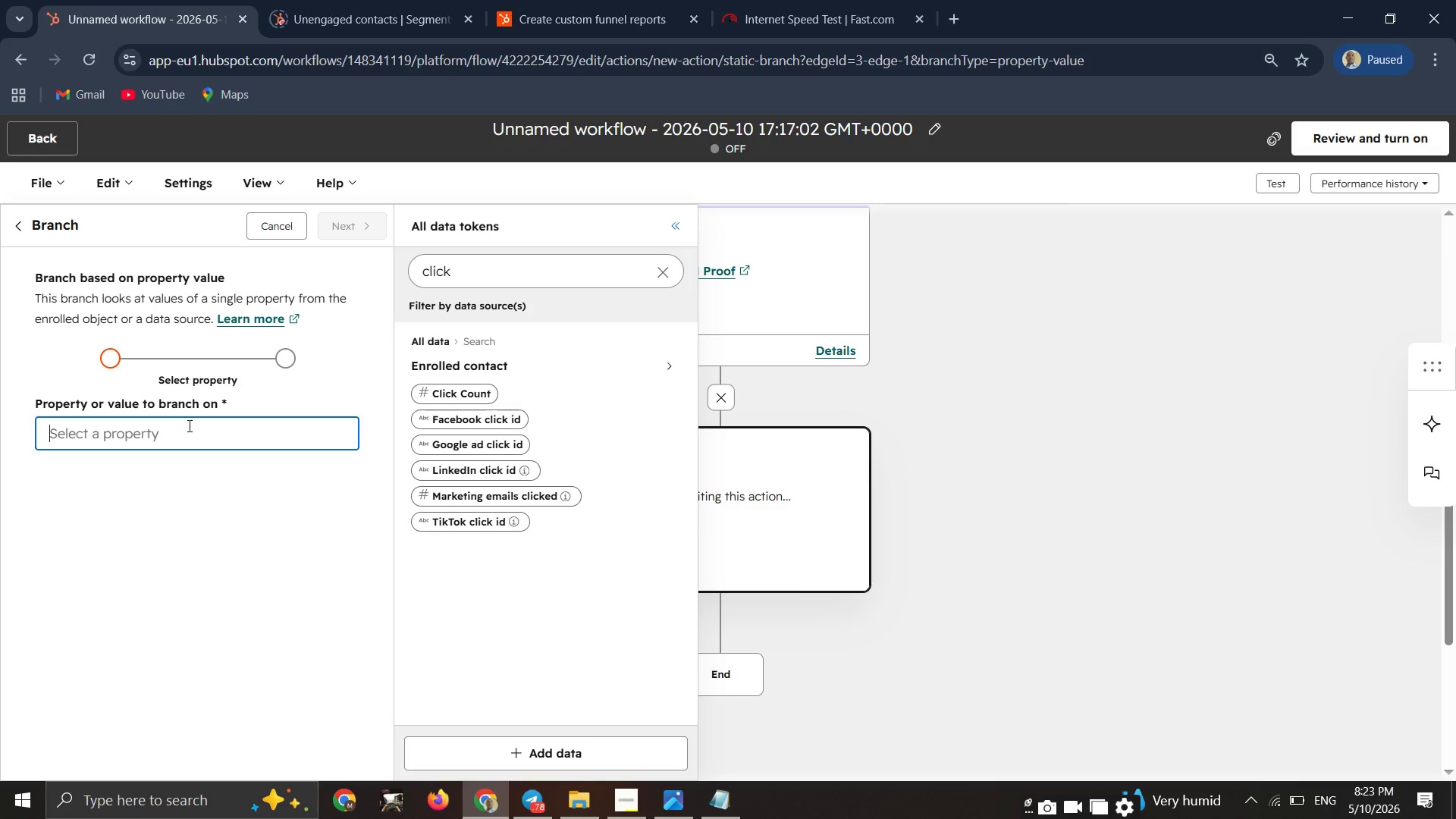 
type(clicked link)
 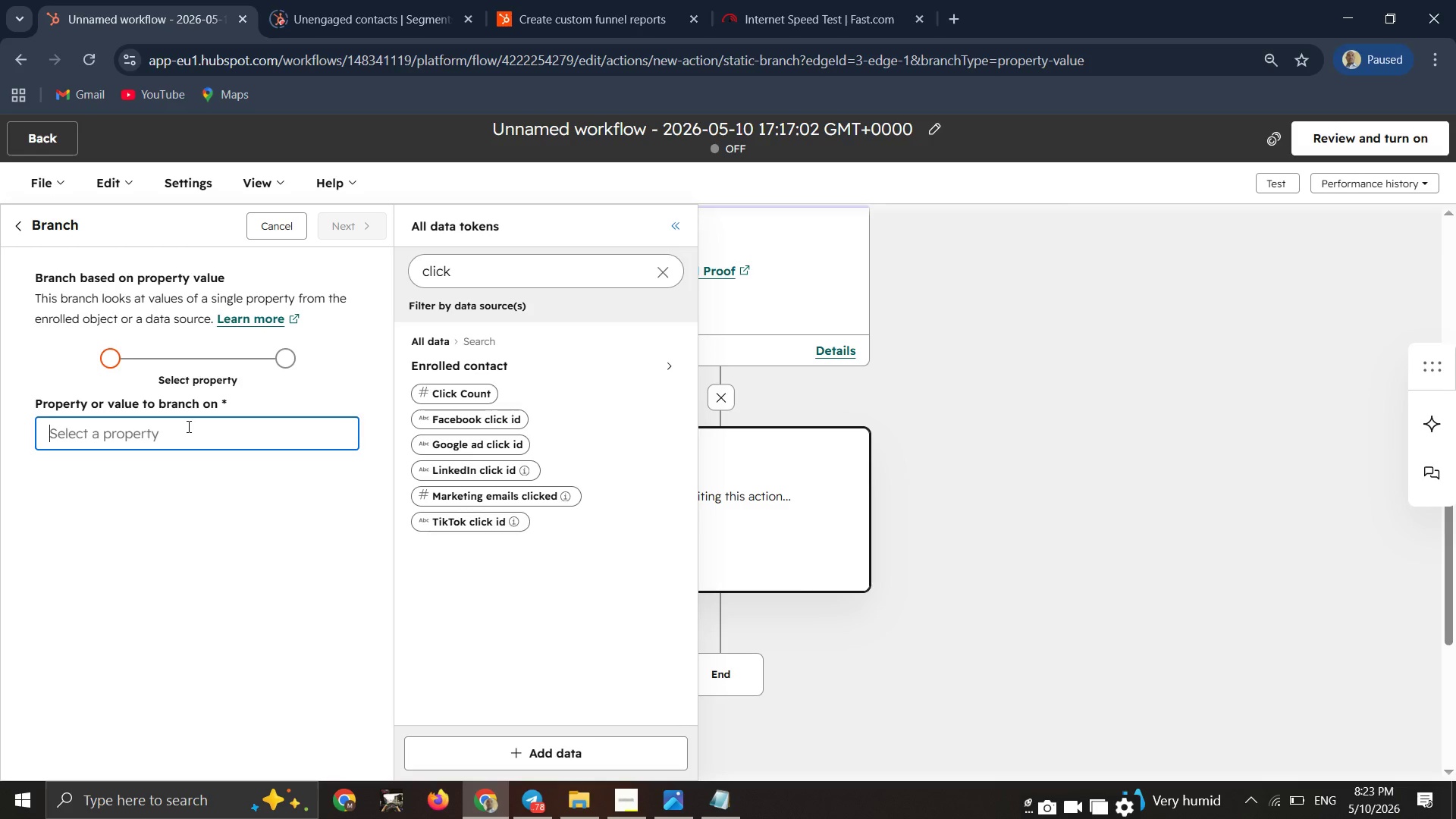 
left_click([187, 426])
 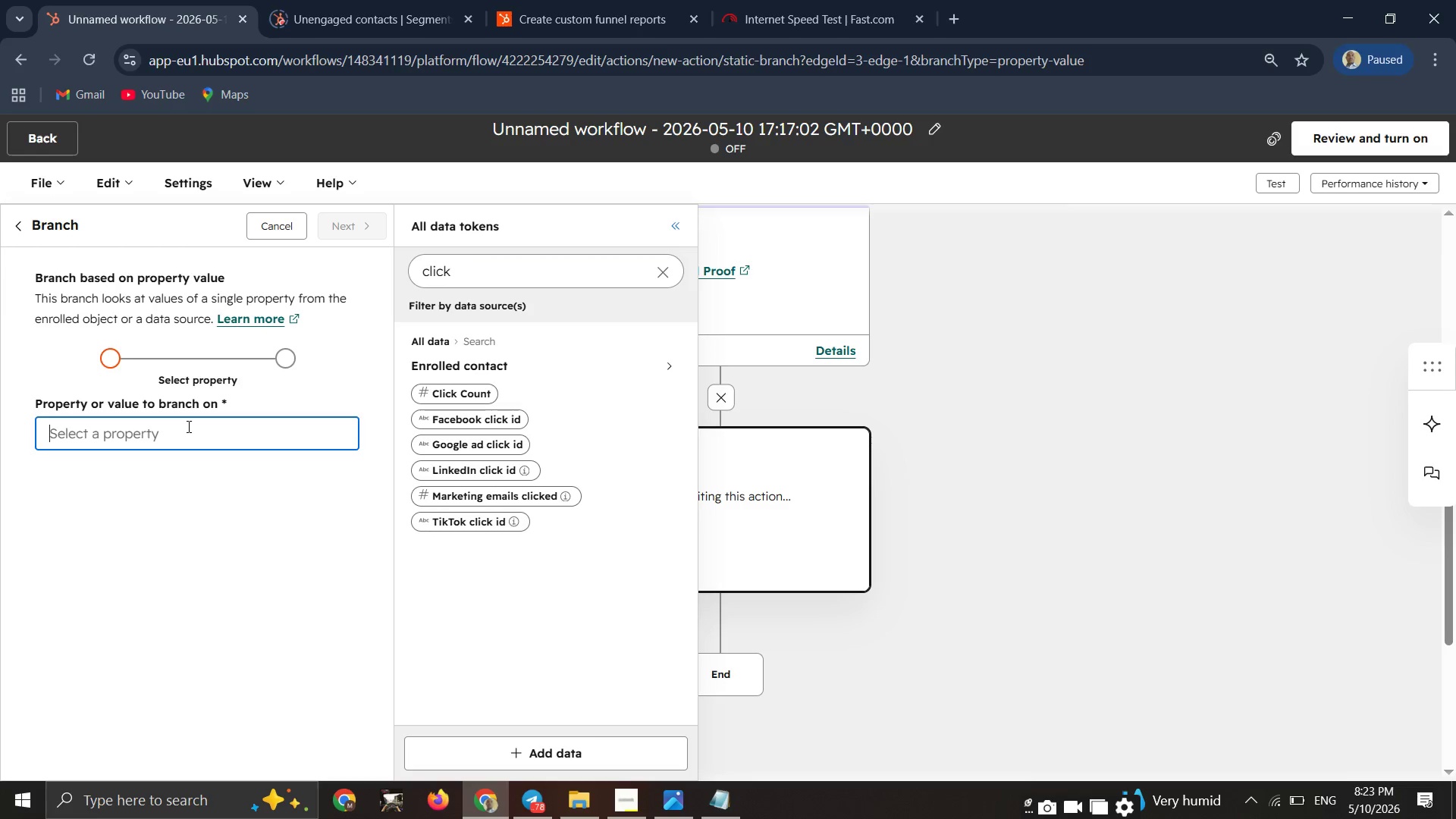 
type(clicked link)
 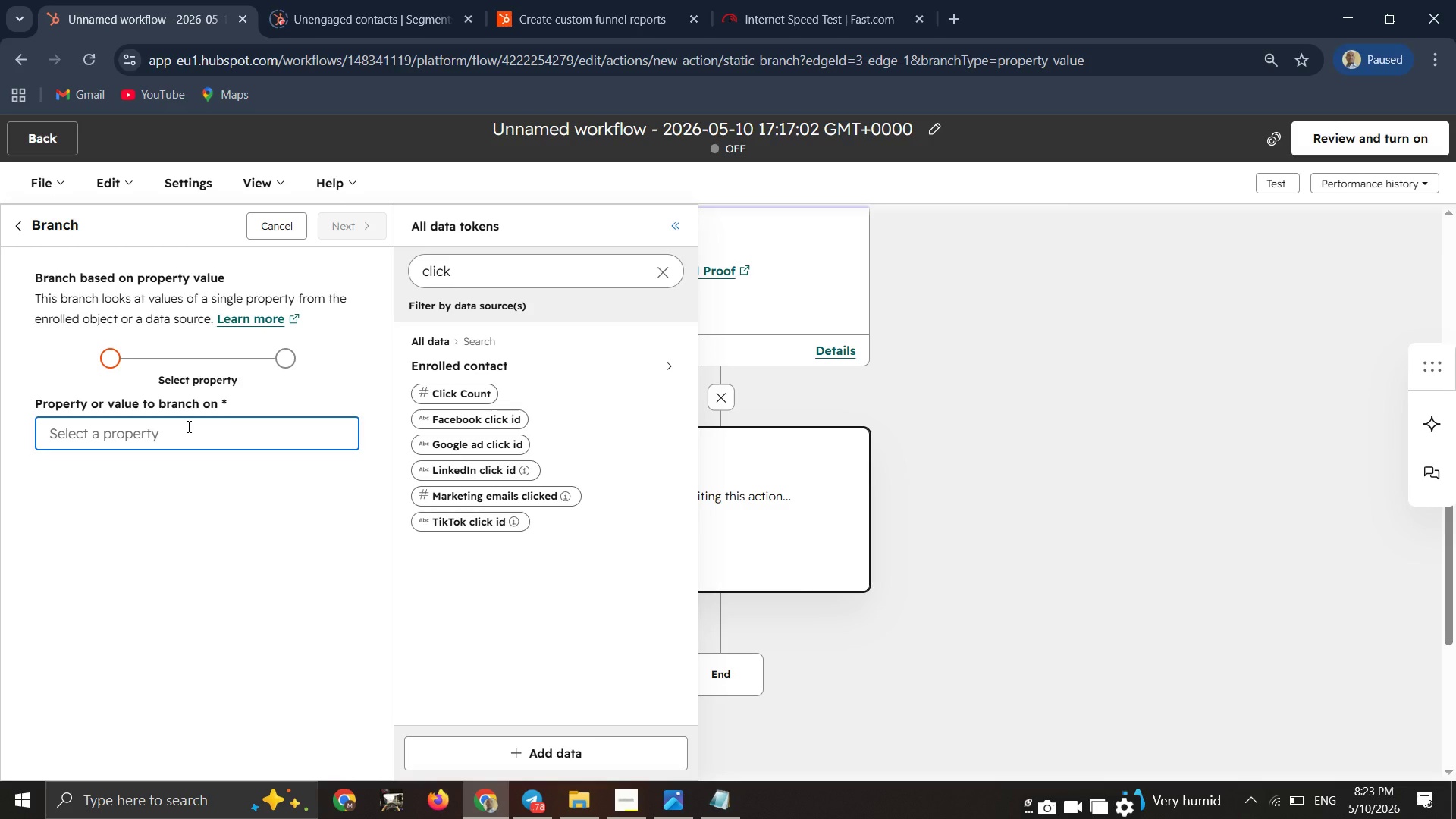 
left_click([187, 426])
 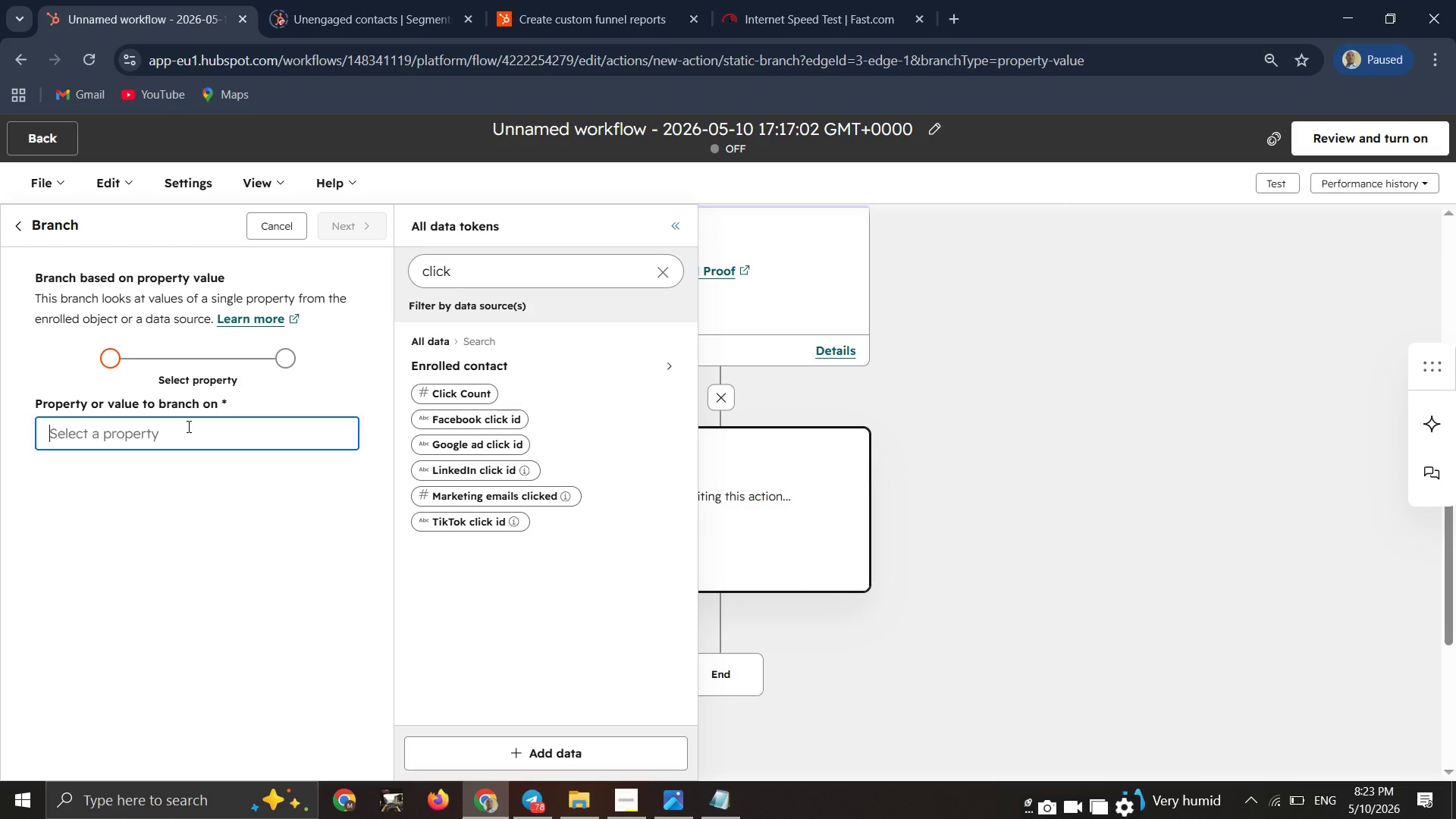 
key(C)
 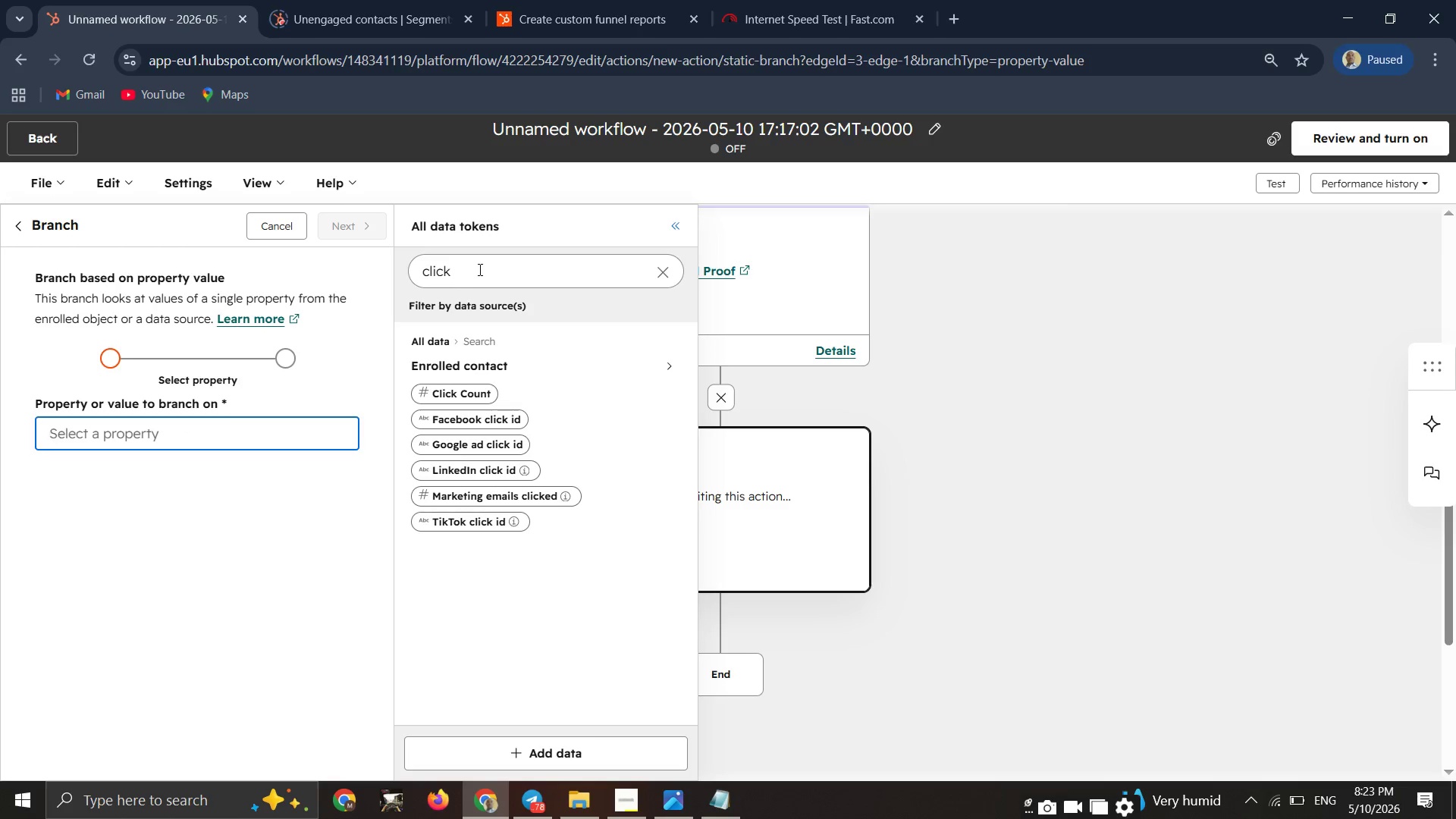 
left_click_drag(start_coordinate=[479, 269], to_coordinate=[384, 257])
 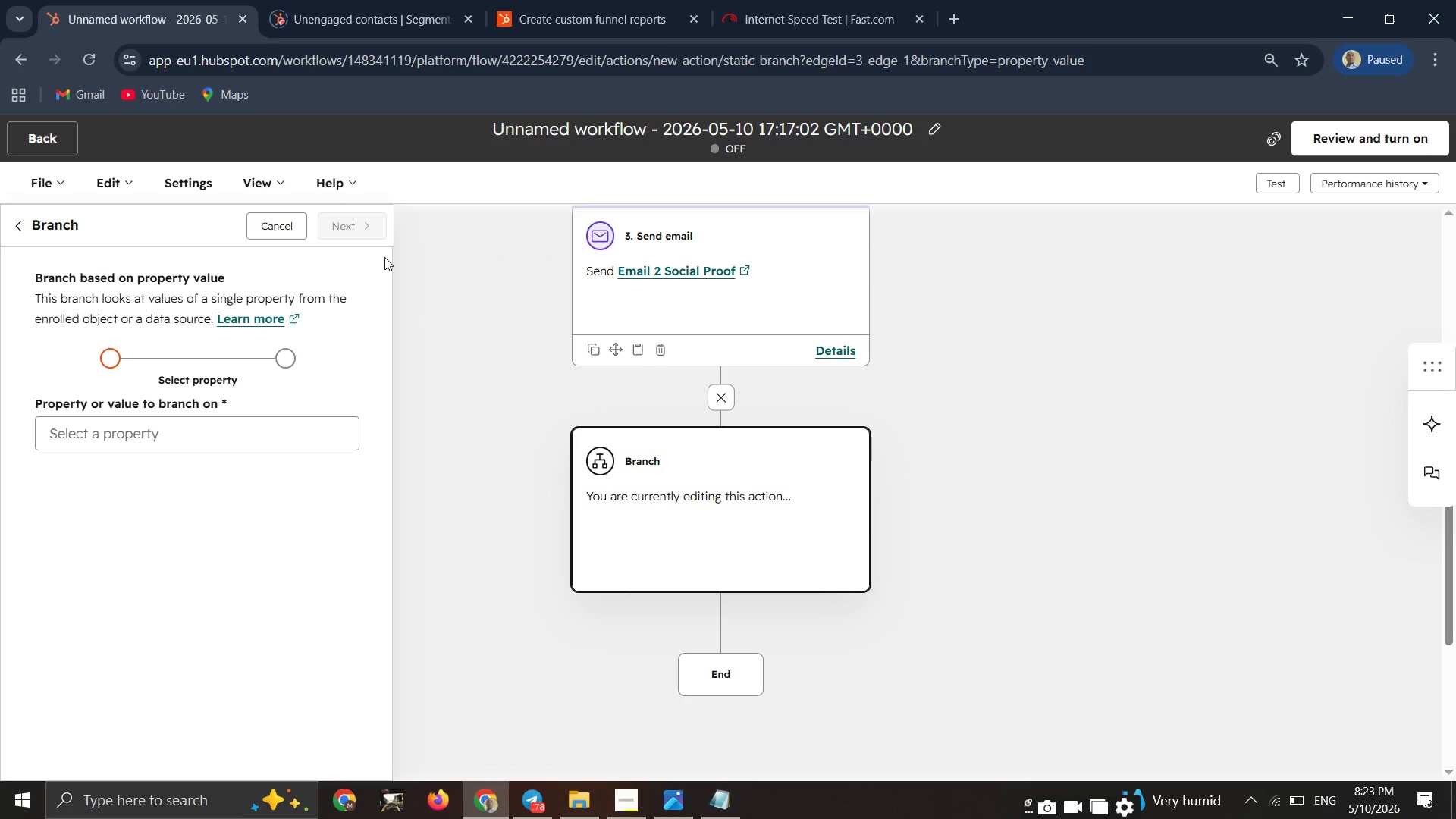 
type(cli)
 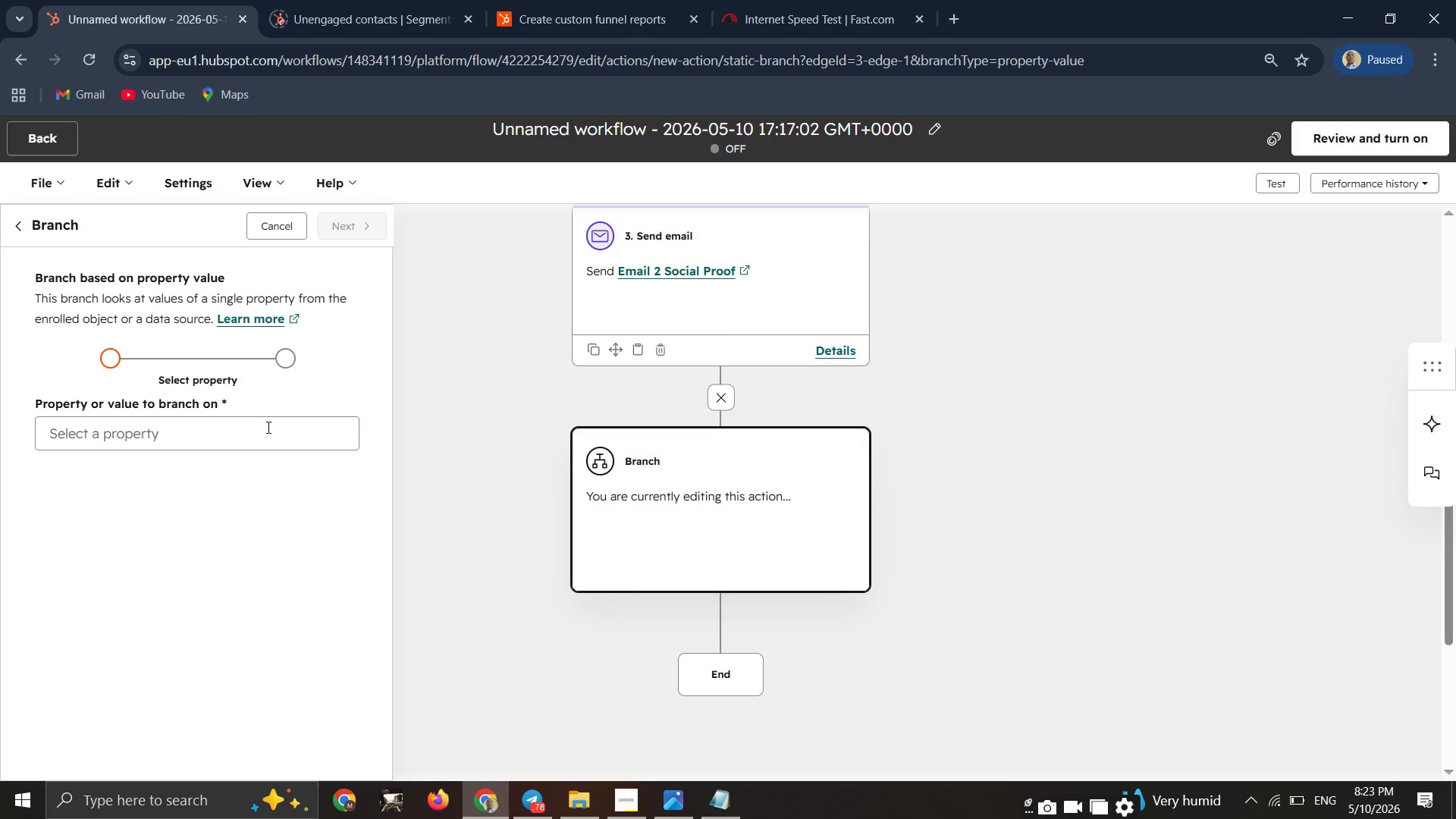 
left_click([267, 427])
 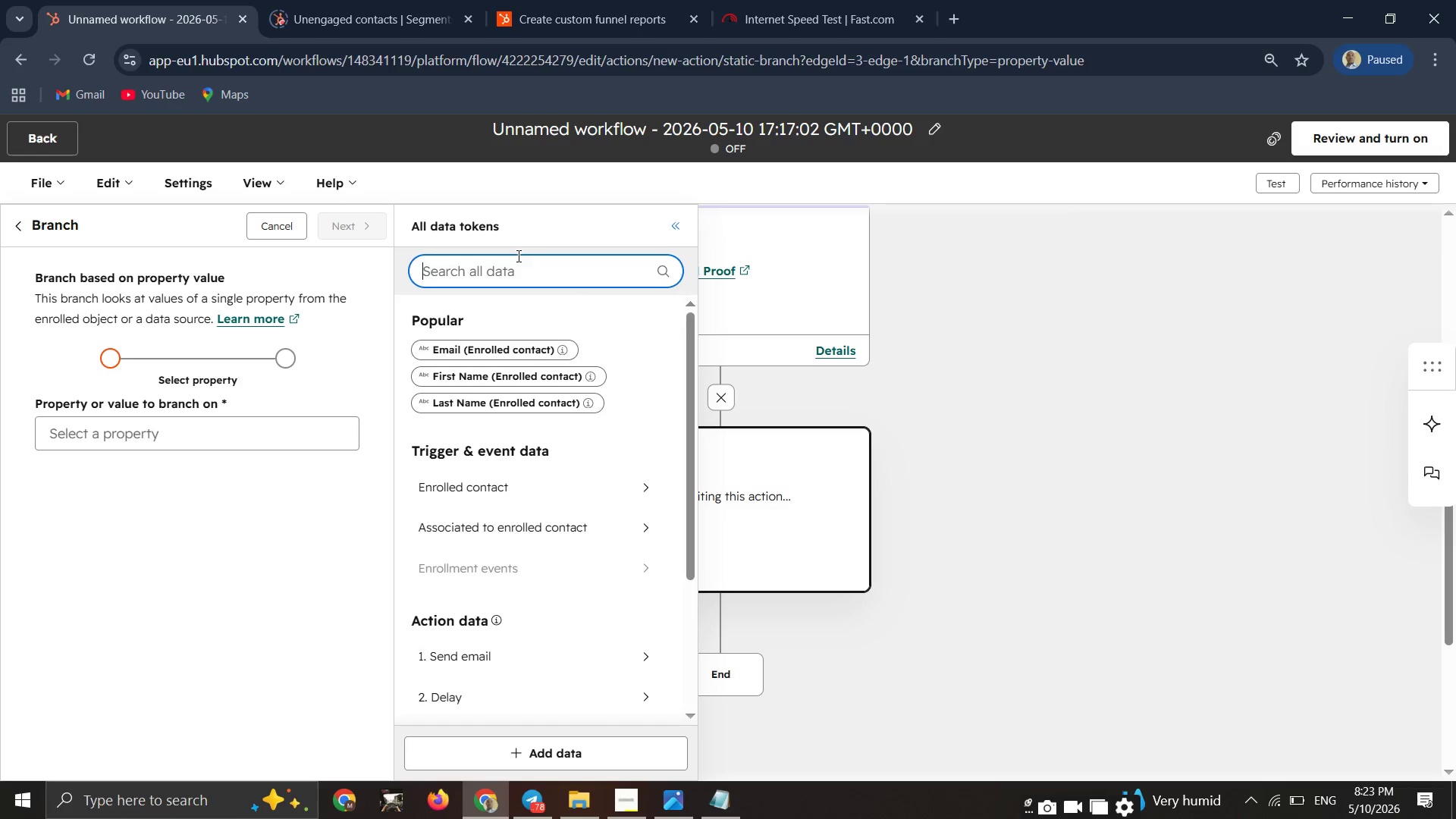 
left_click([517, 256])
 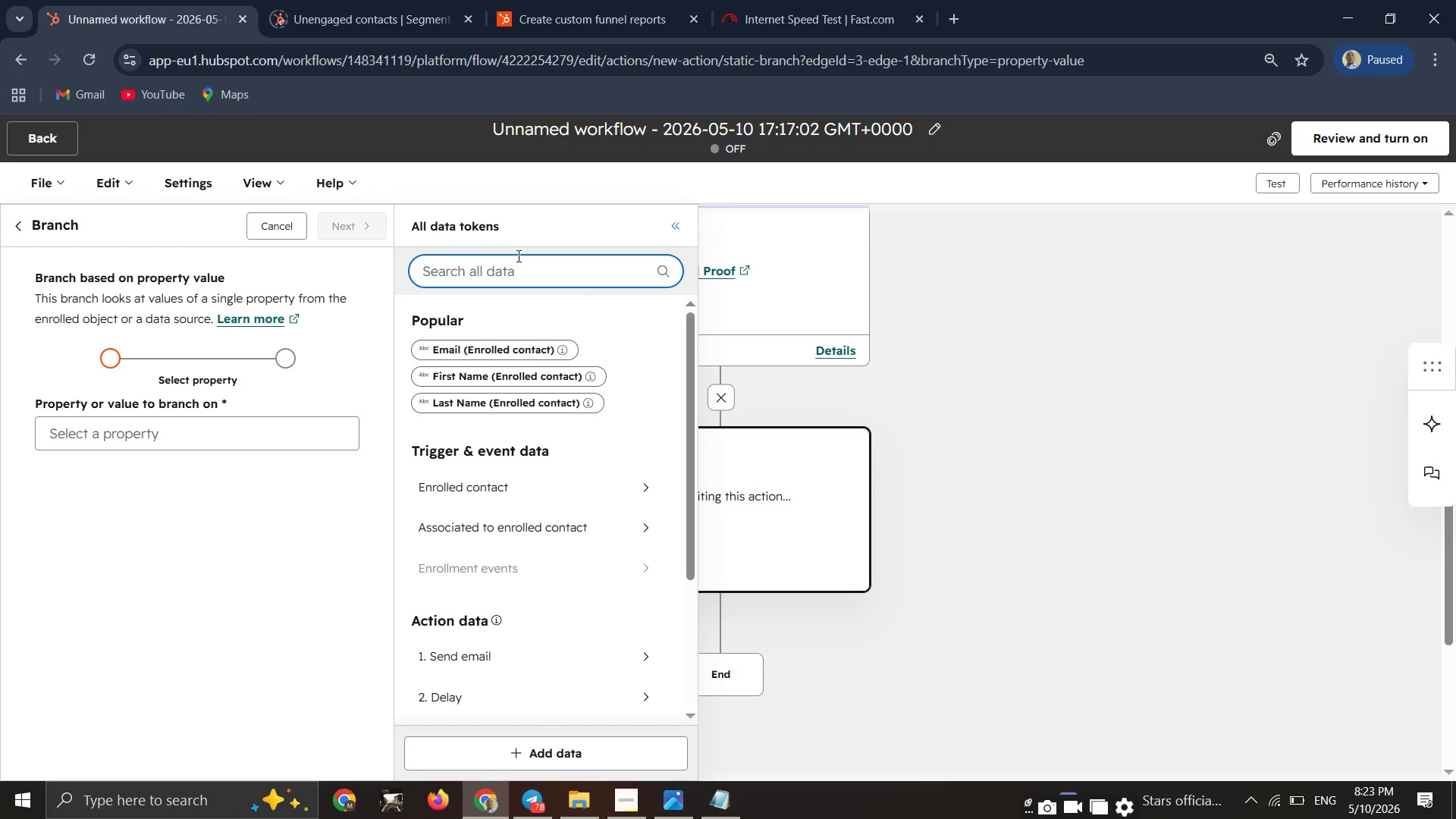 
type(cli)
 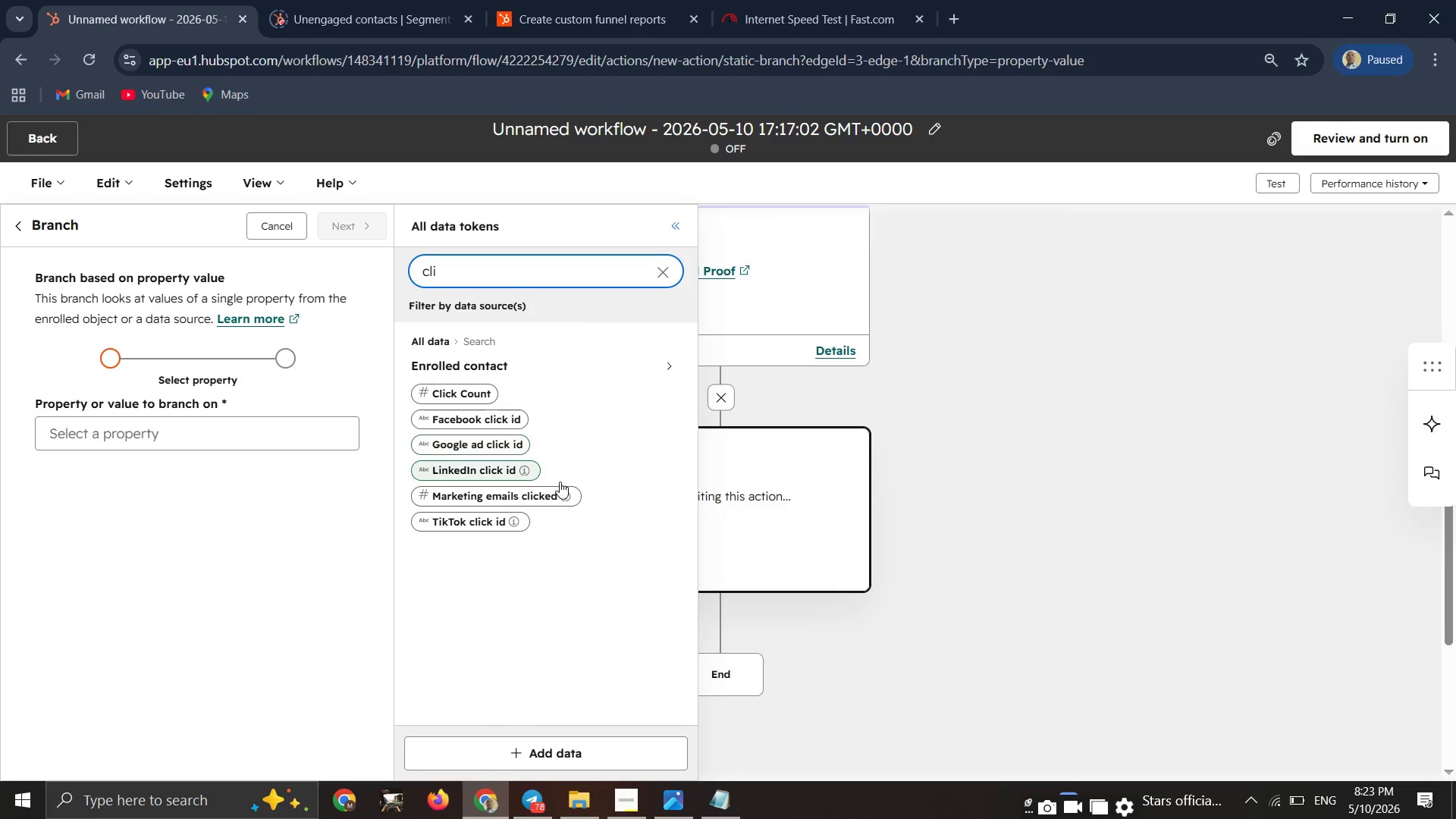 
wait(5.16)
 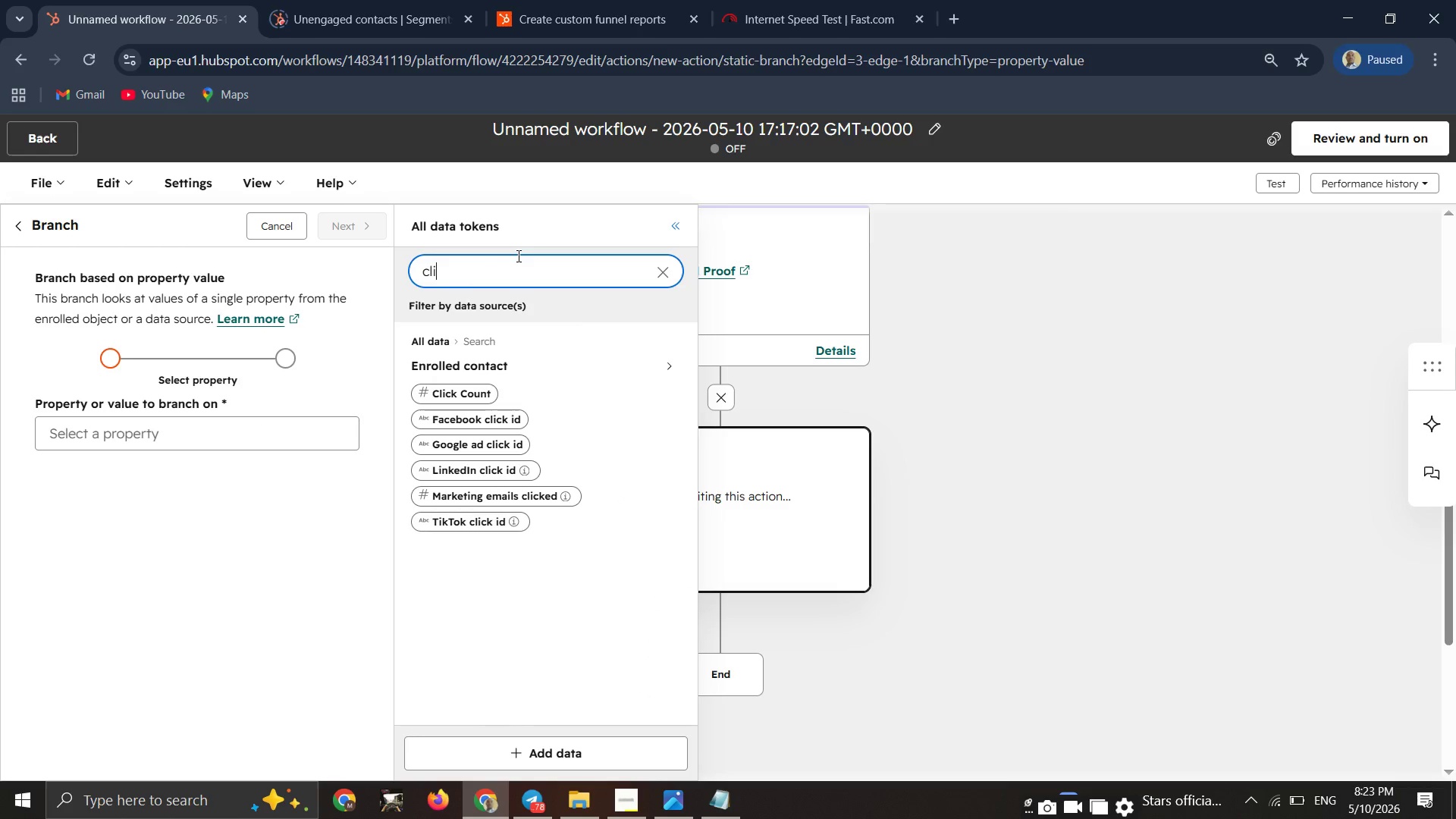 
left_click([507, 502])
 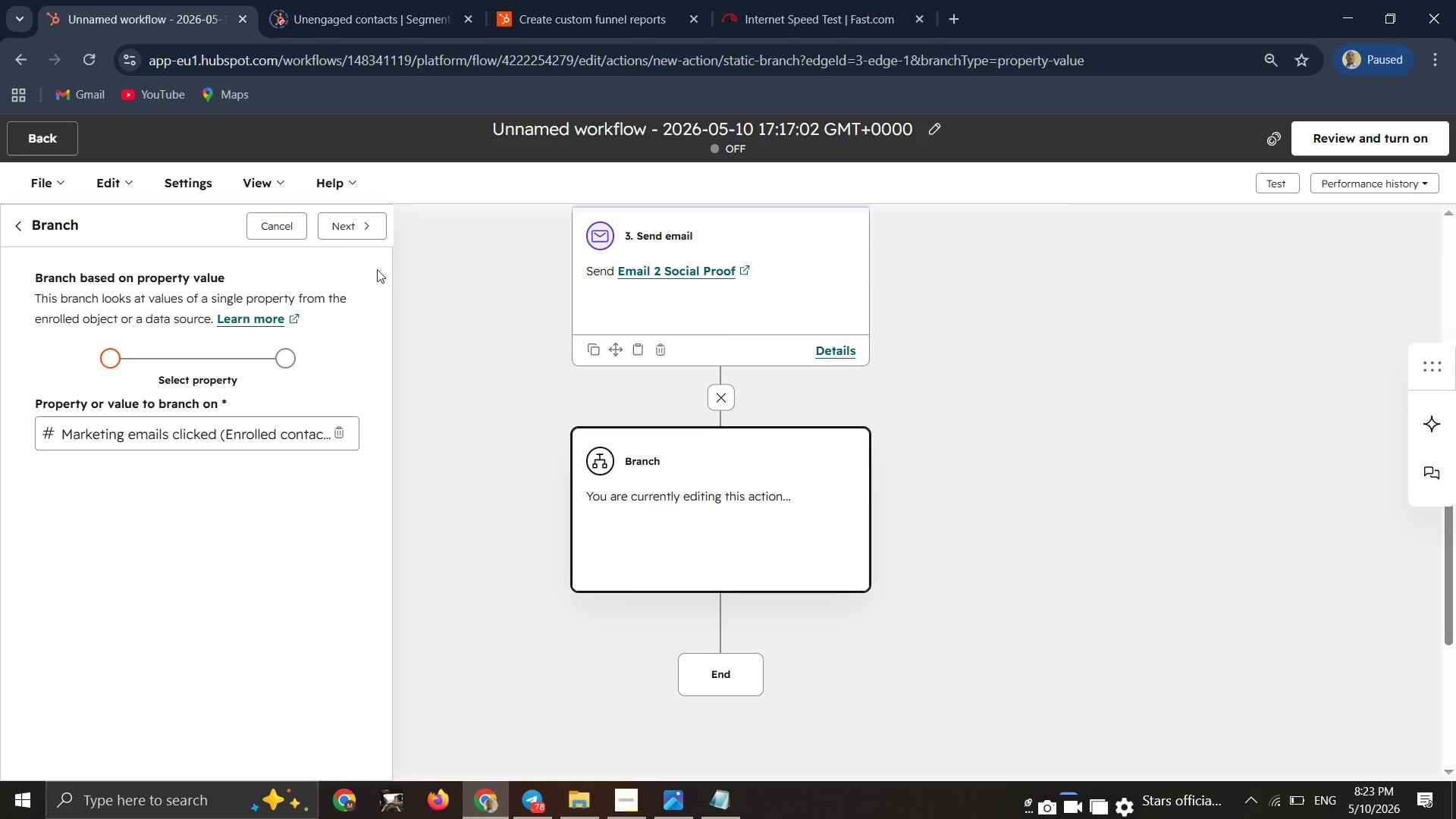 
left_click([354, 230])
 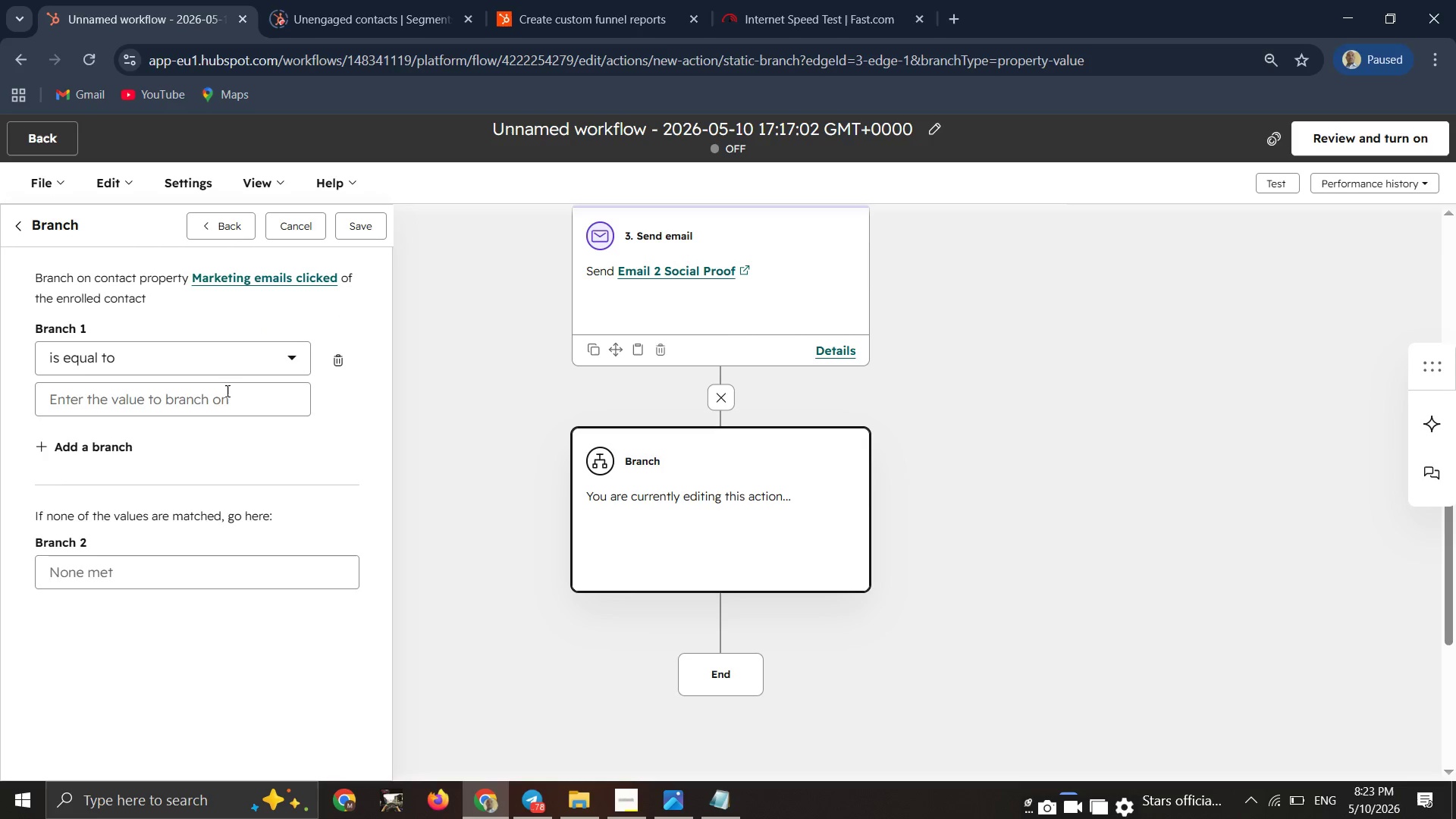 
left_click([218, 396])
 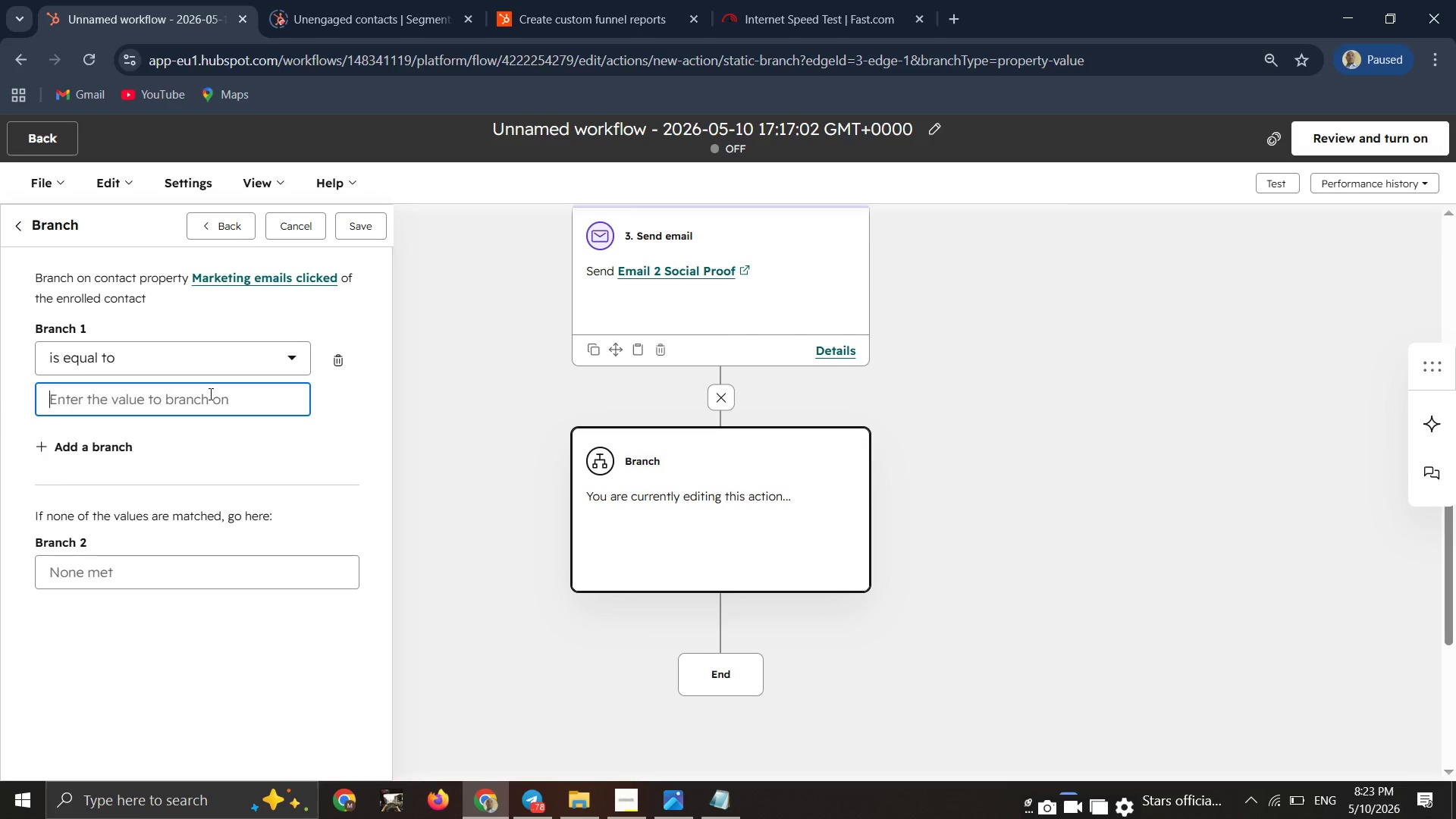 
key(1)
 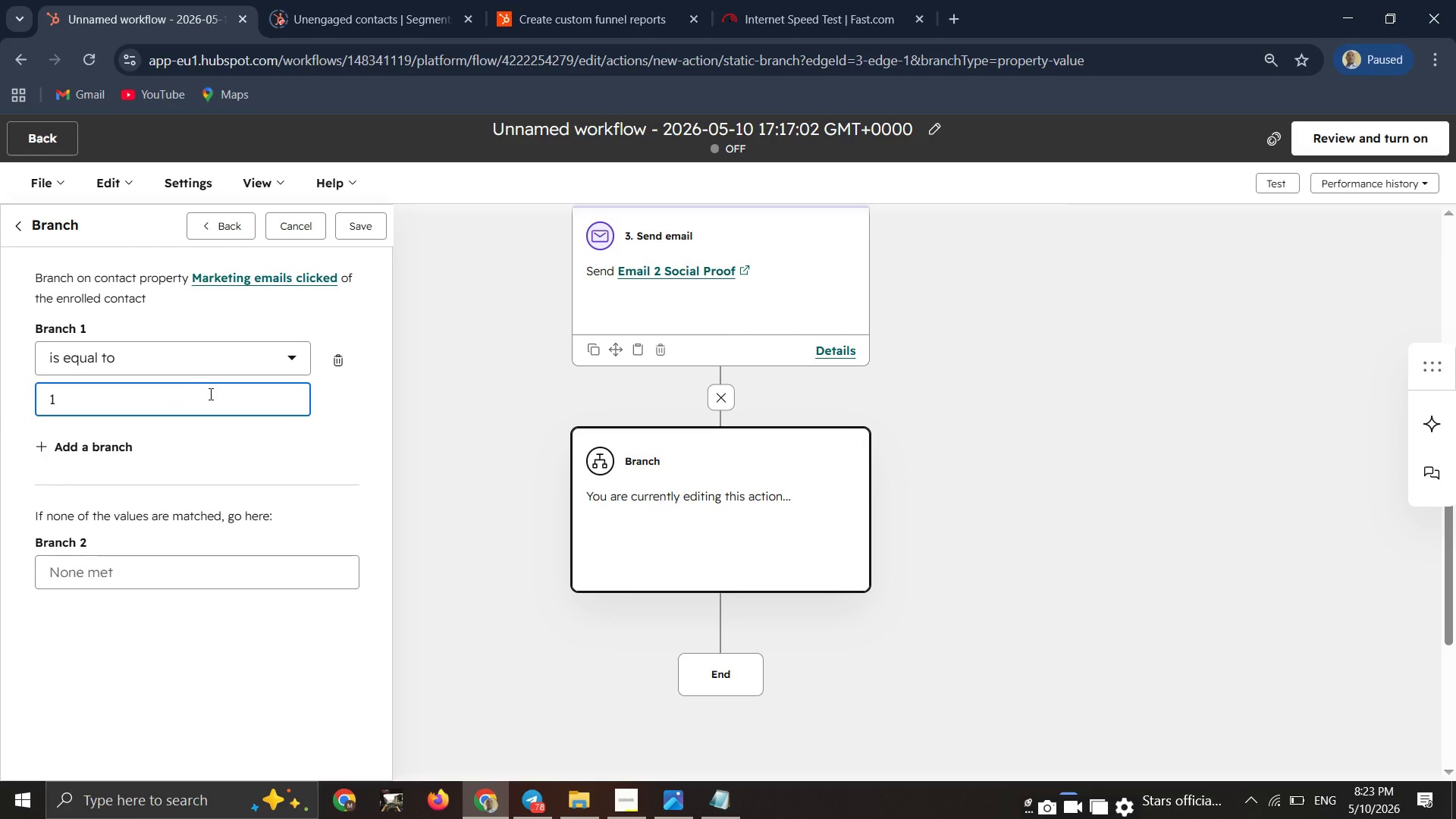 
left_click([189, 352])
 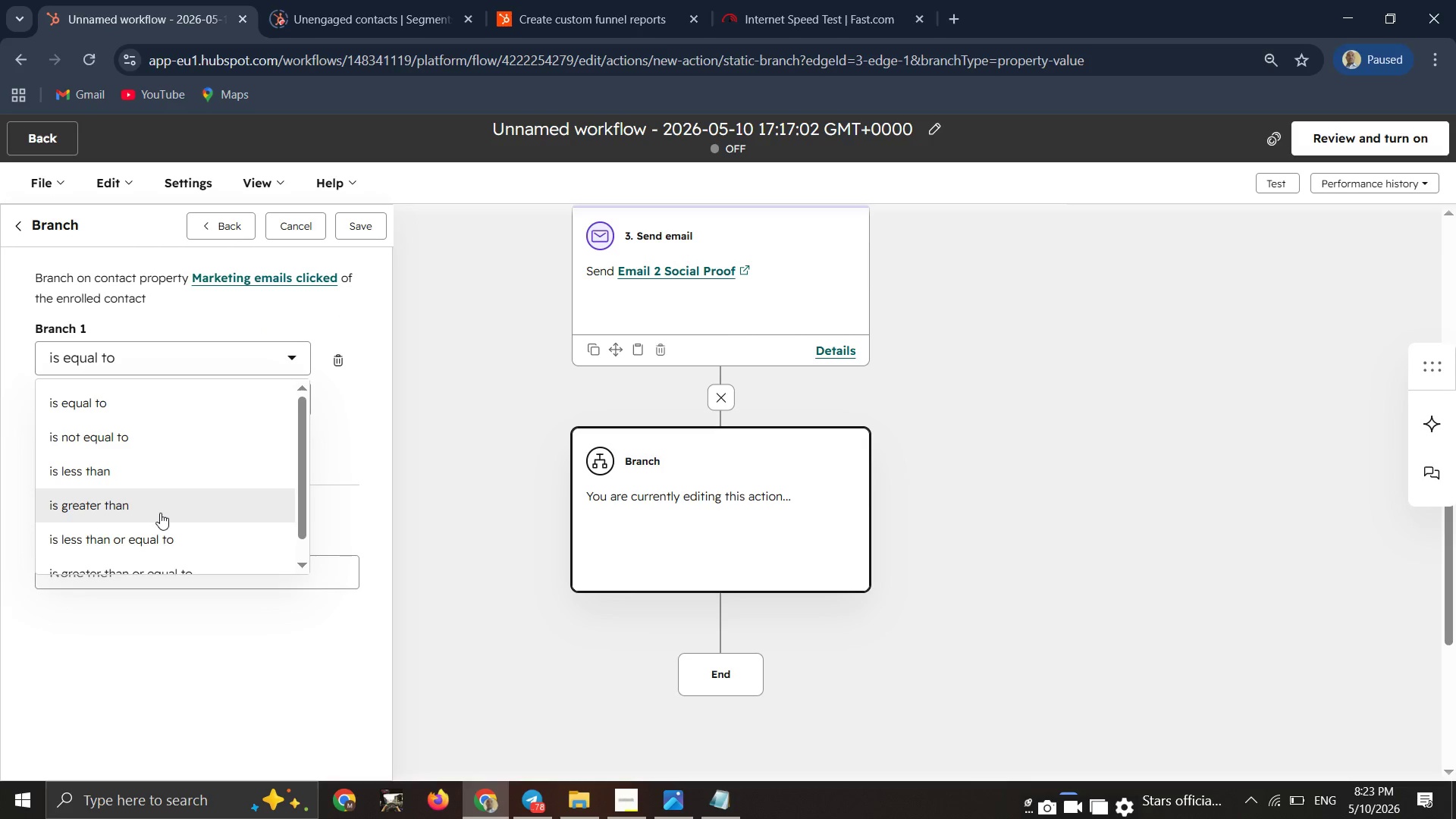 
left_click([159, 535])
 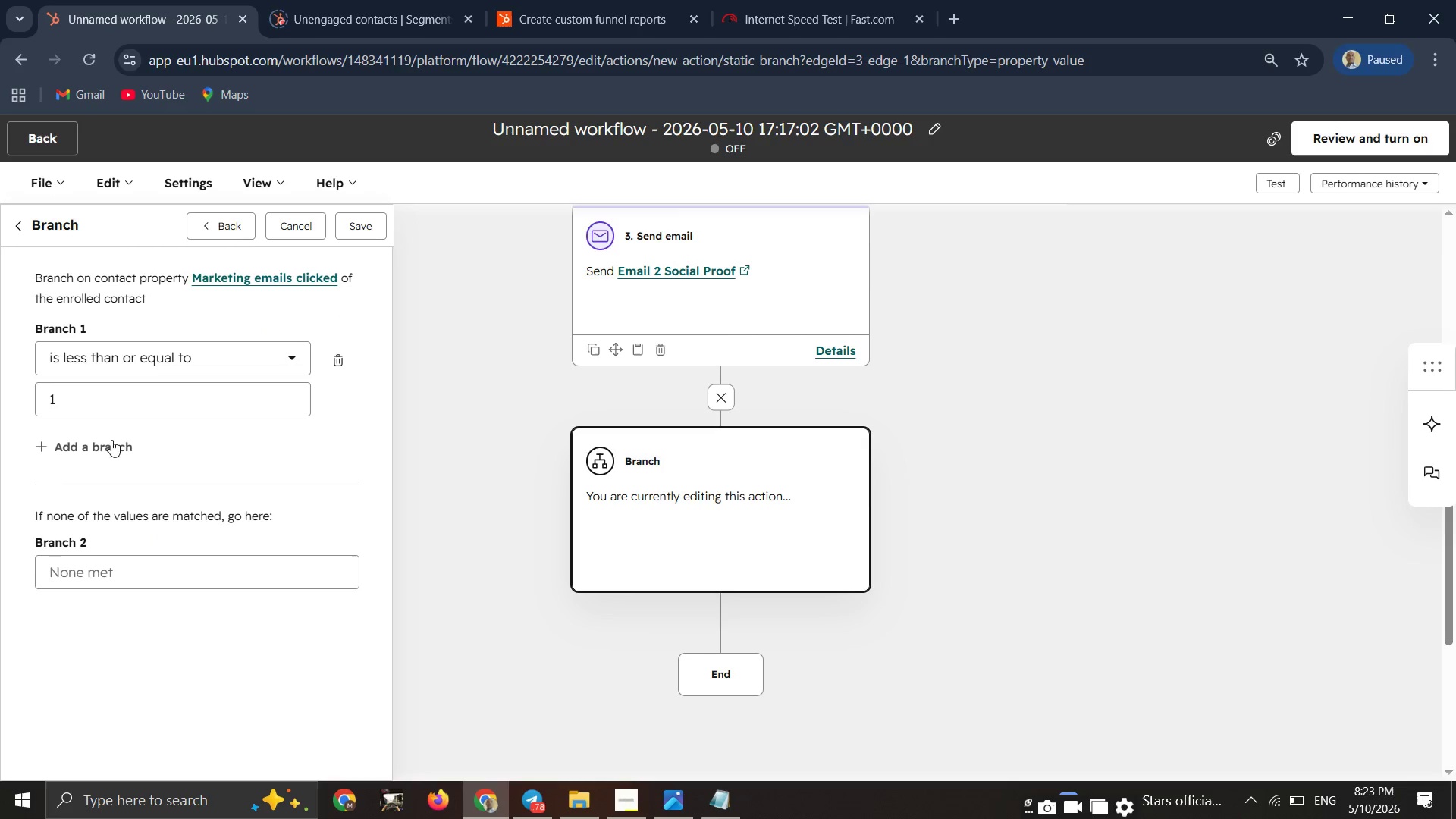 
left_click([103, 448])
 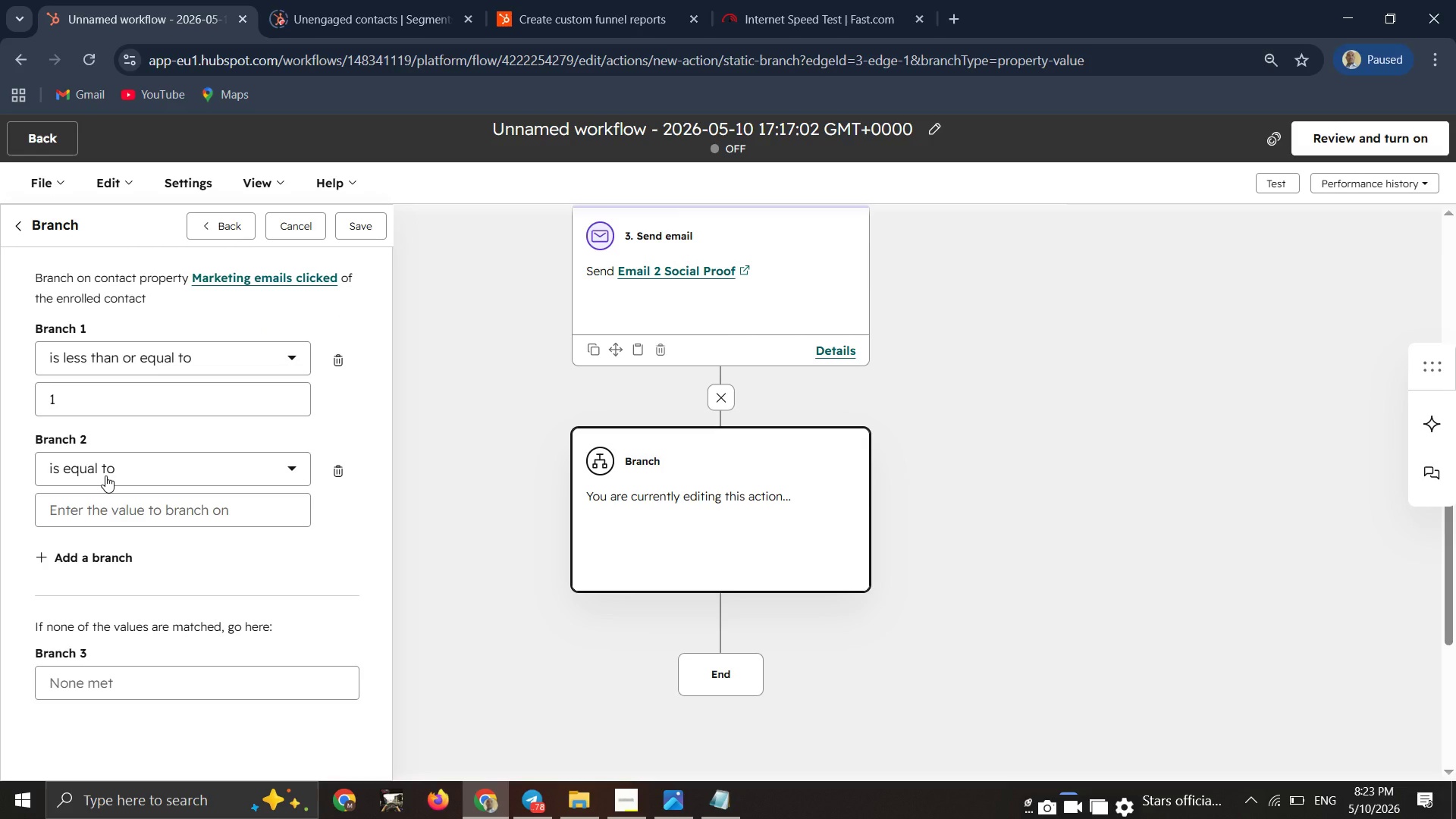 
left_click([105, 475])
 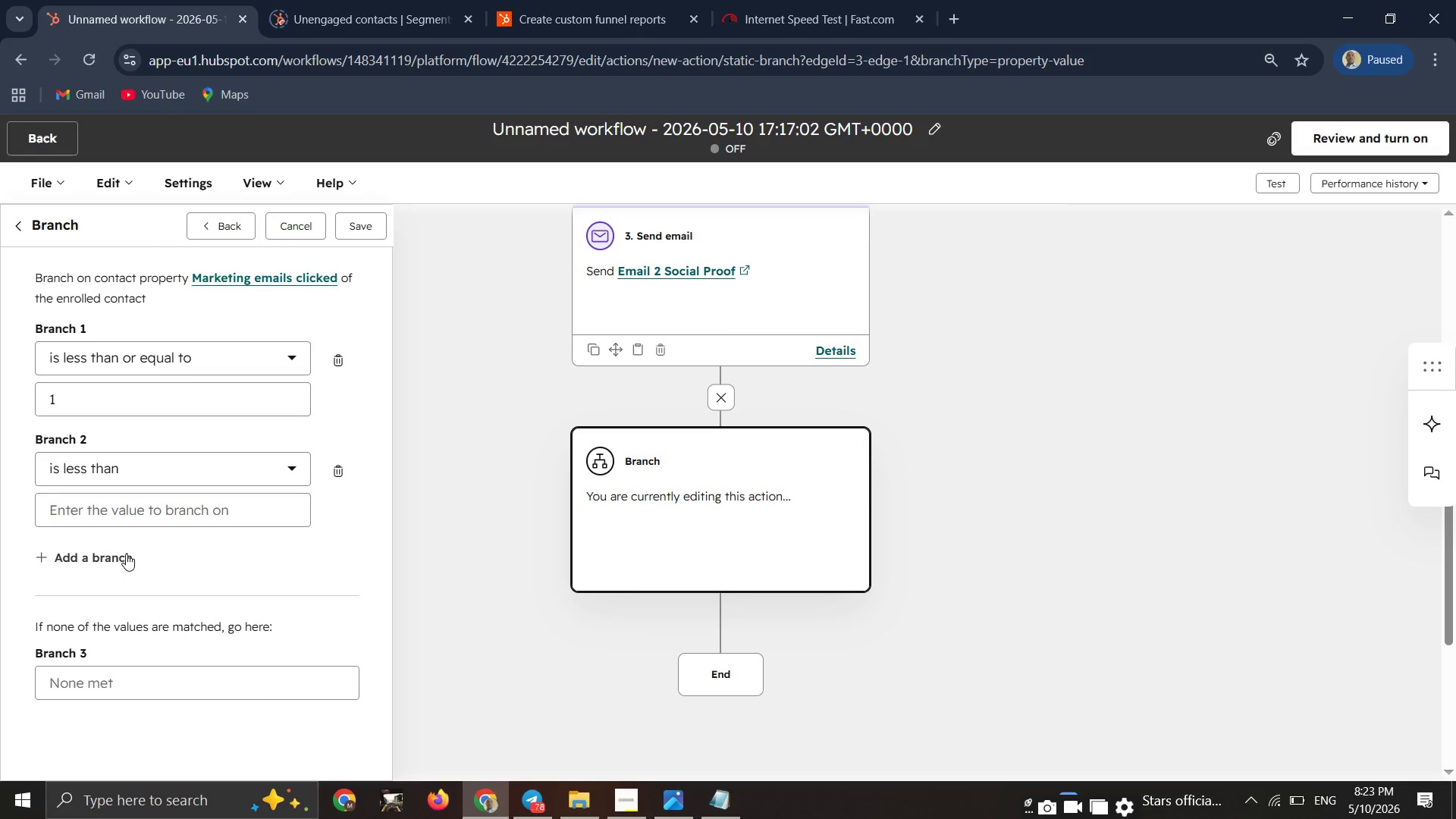 
left_click([124, 513])
 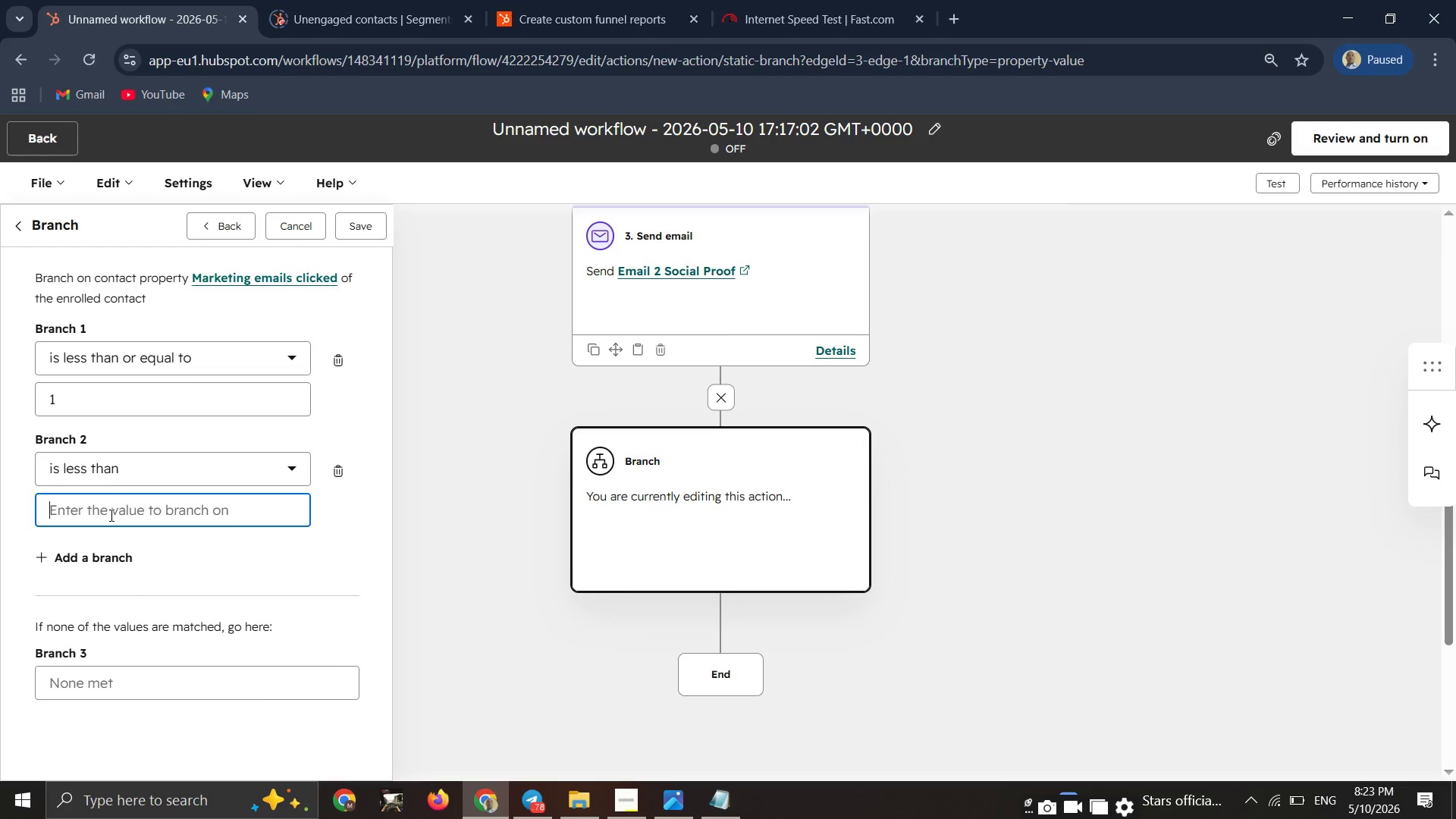 
left_click([93, 459])
 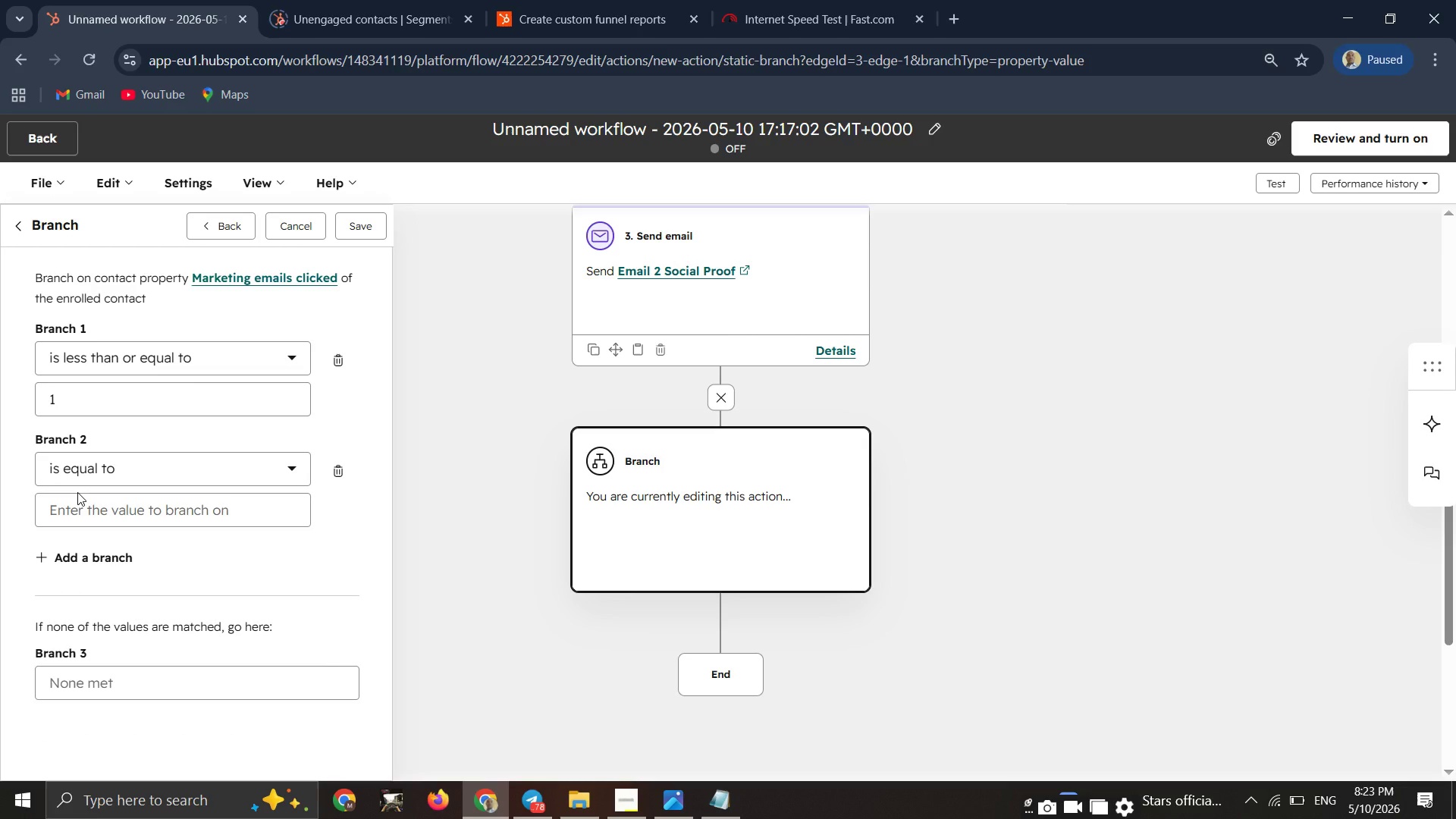 
left_click_drag(start_coordinate=[77, 492], to_coordinate=[66, 499])
 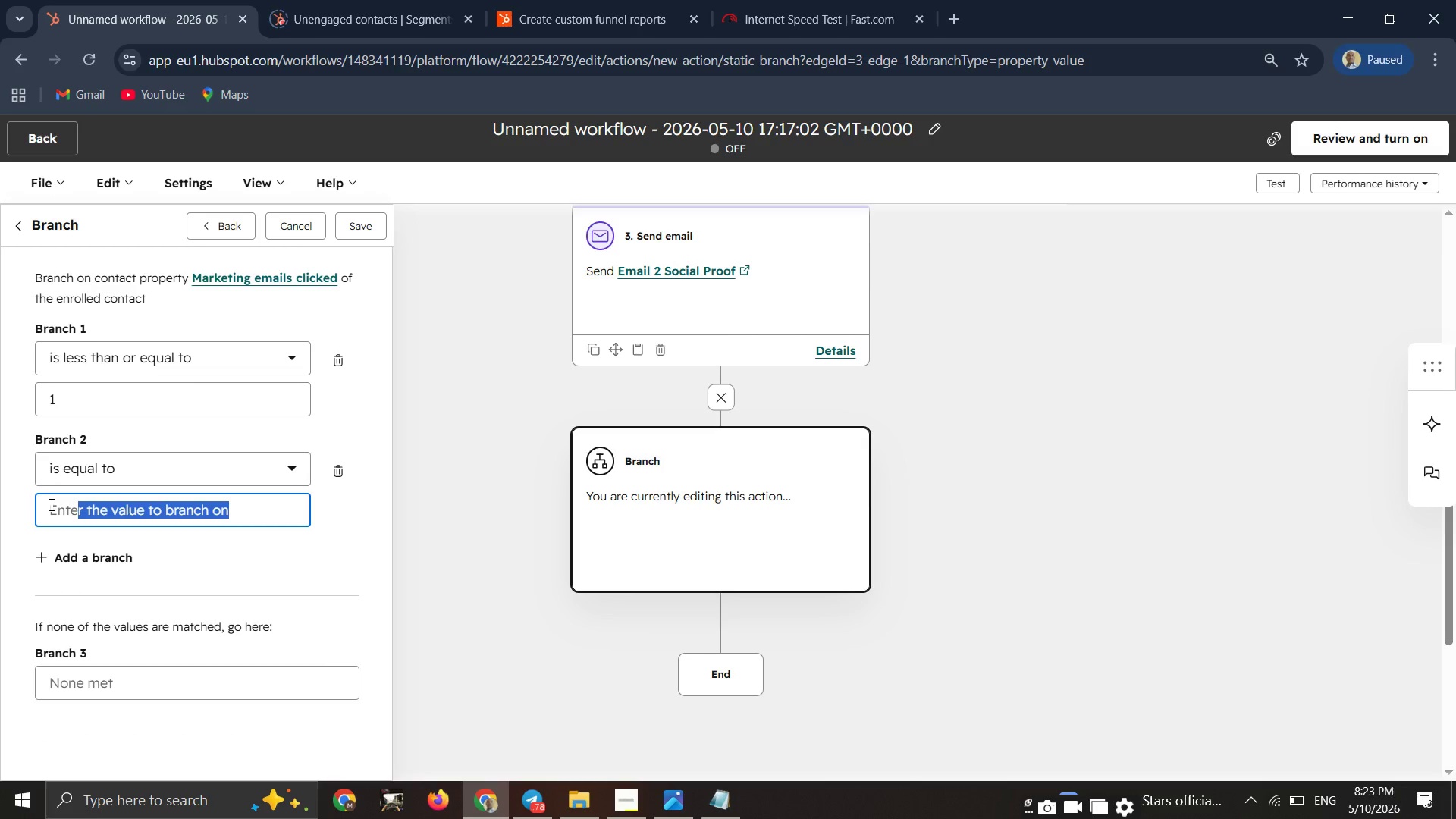 
left_click([50, 504])
 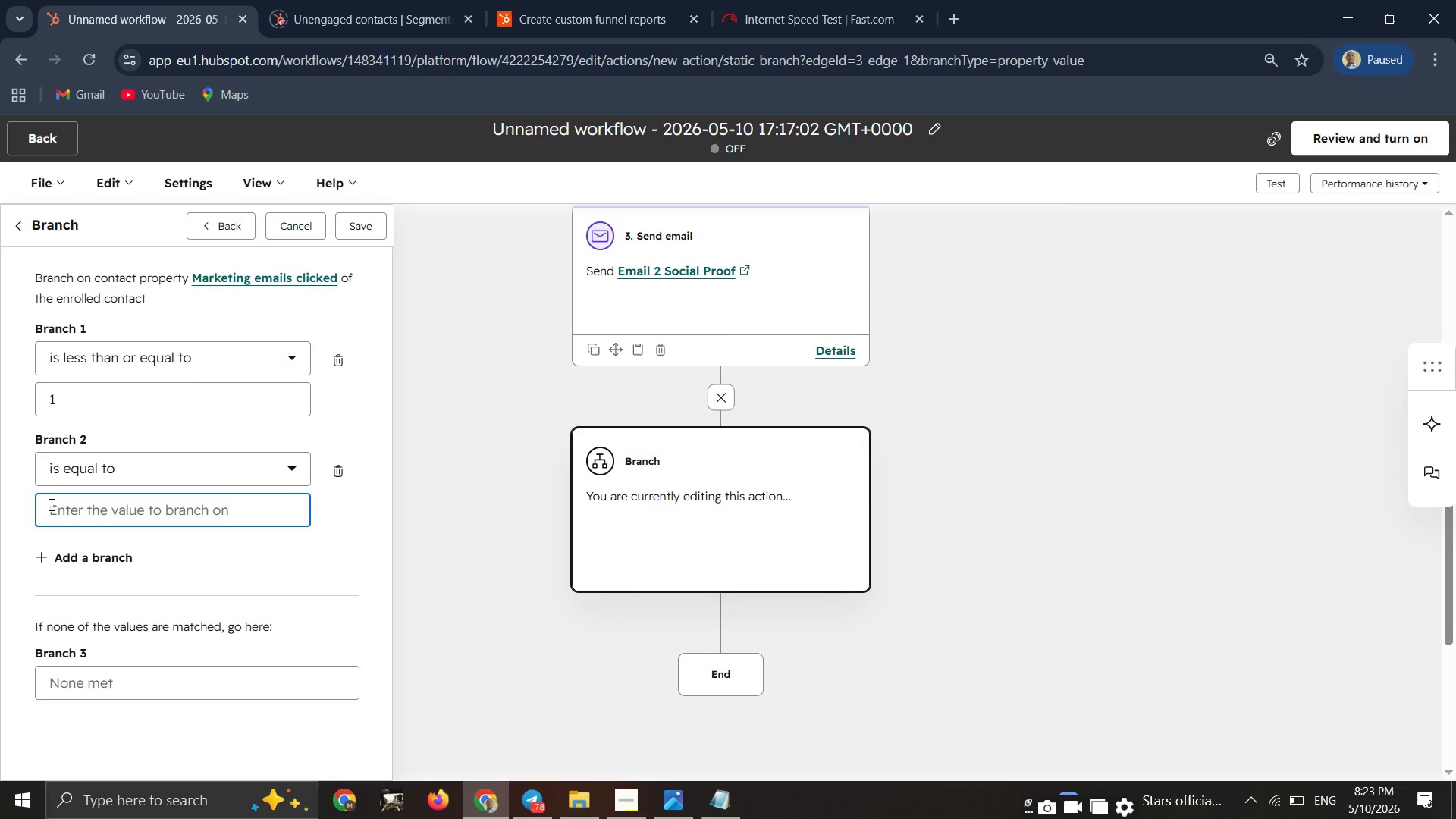 
key(0)
 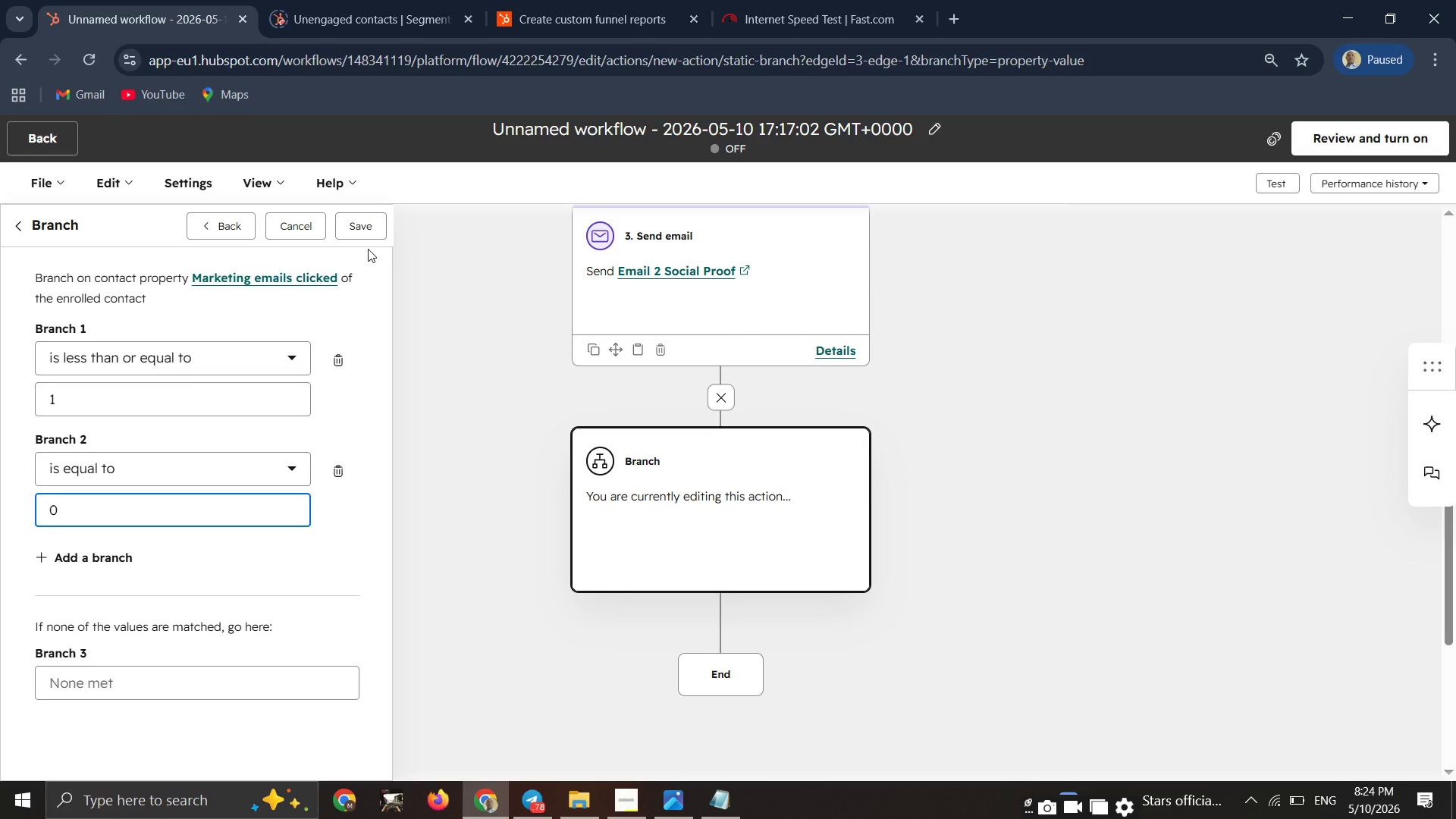 
left_click([368, 224])
 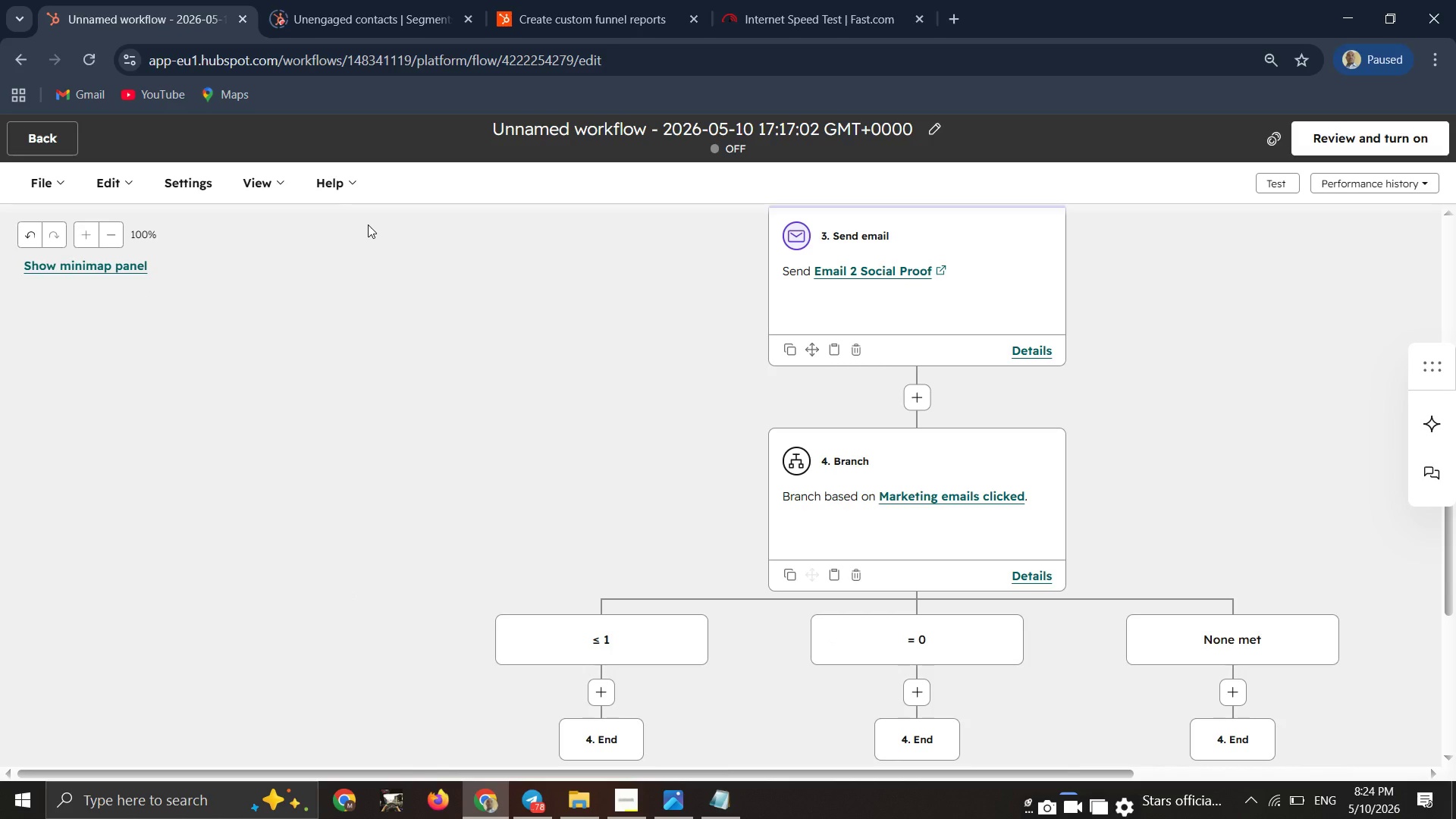 
wait(19.75)
 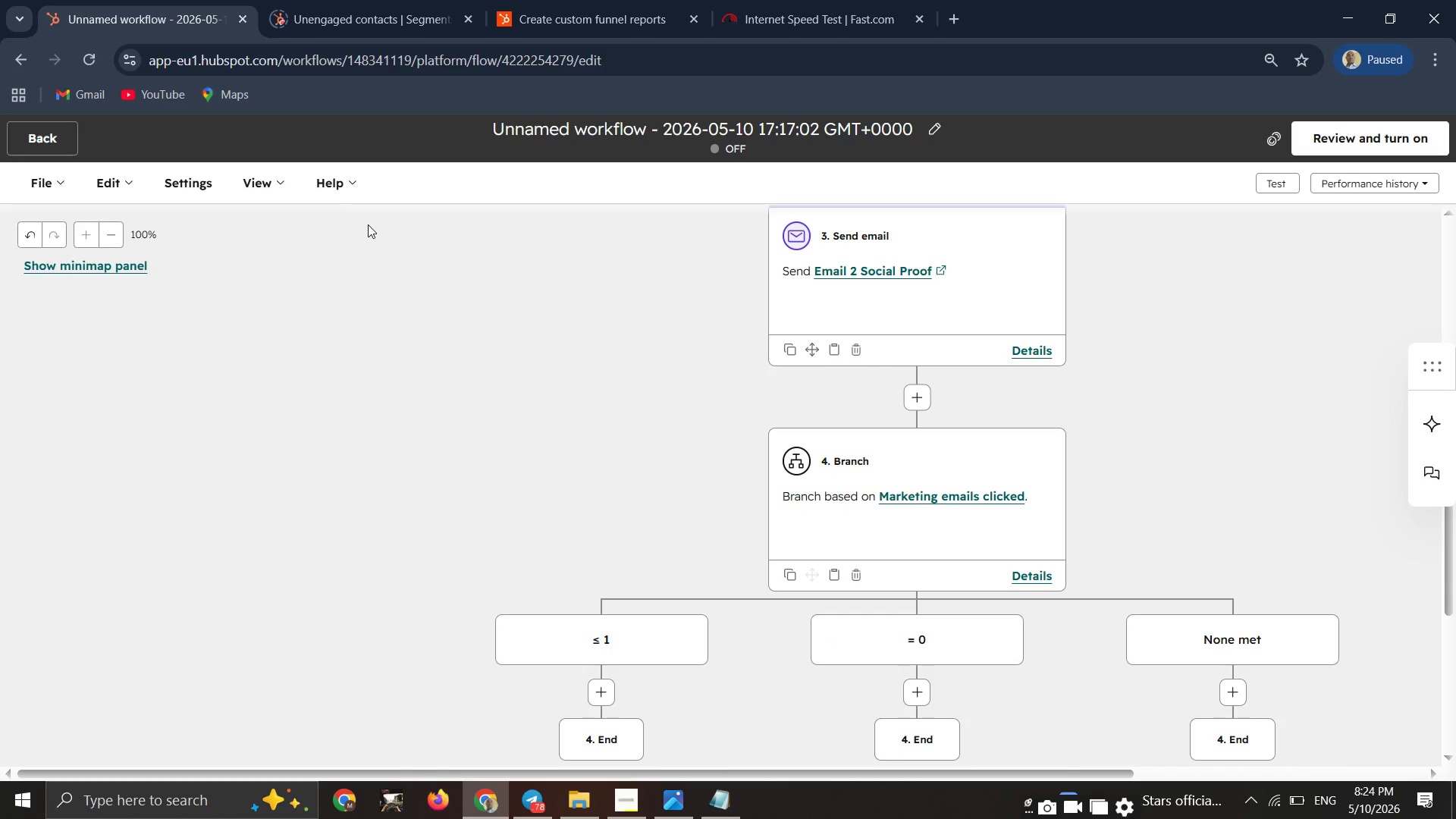 
scroll: coordinate [376, 403], scroll_direction: down, amount: 1.0
 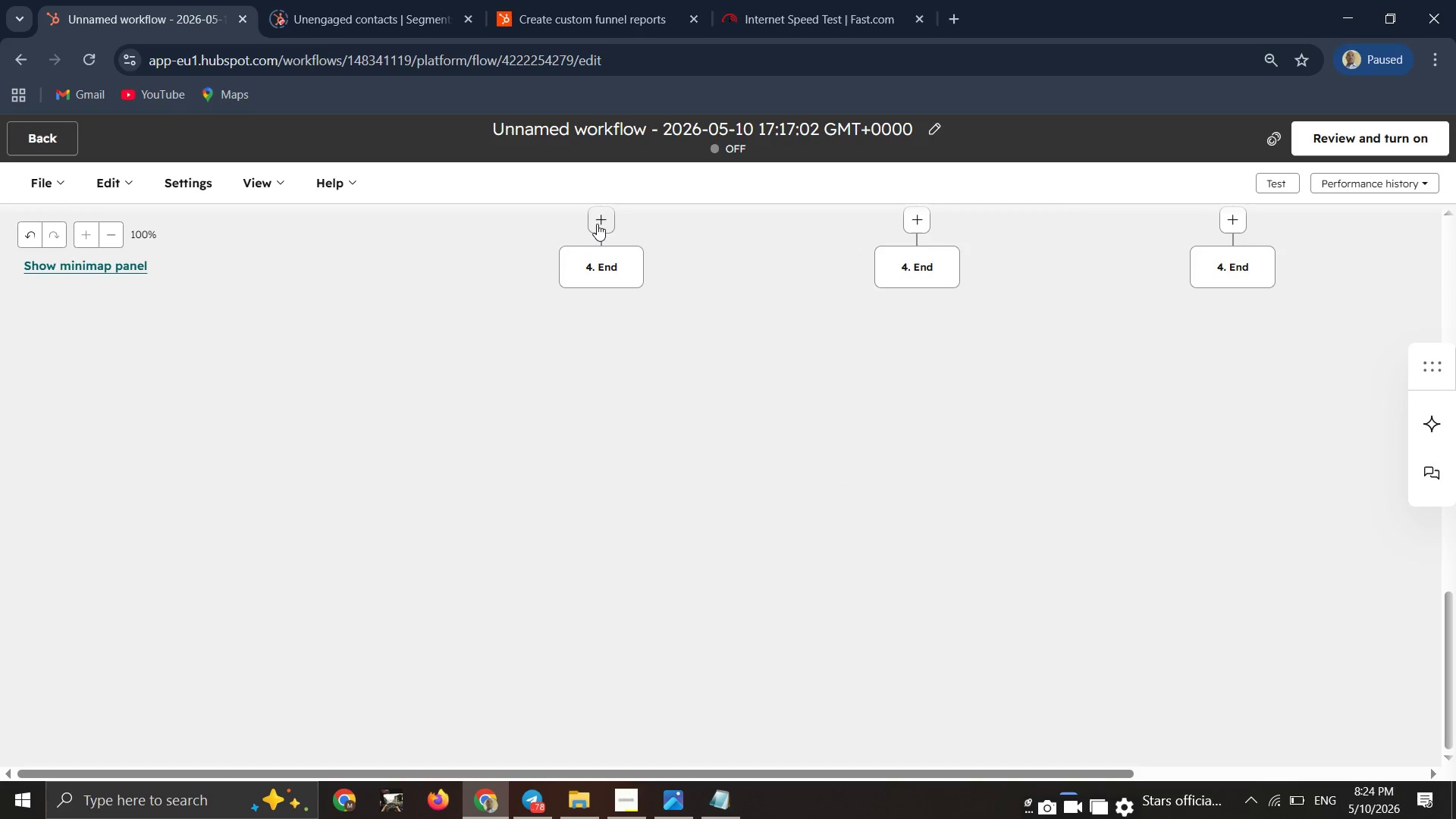 
left_click([597, 224])
 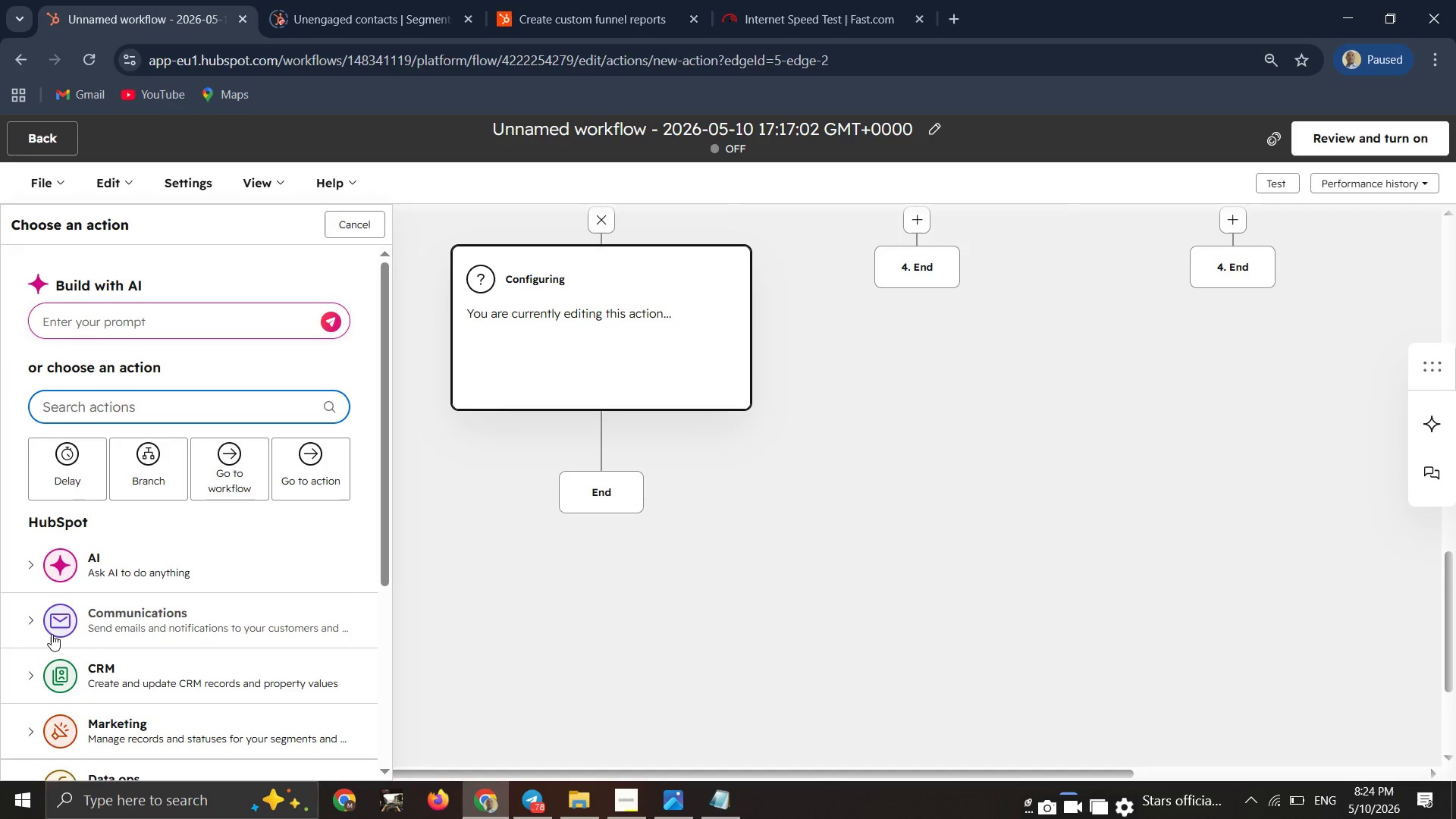 
double_click([36, 623])
 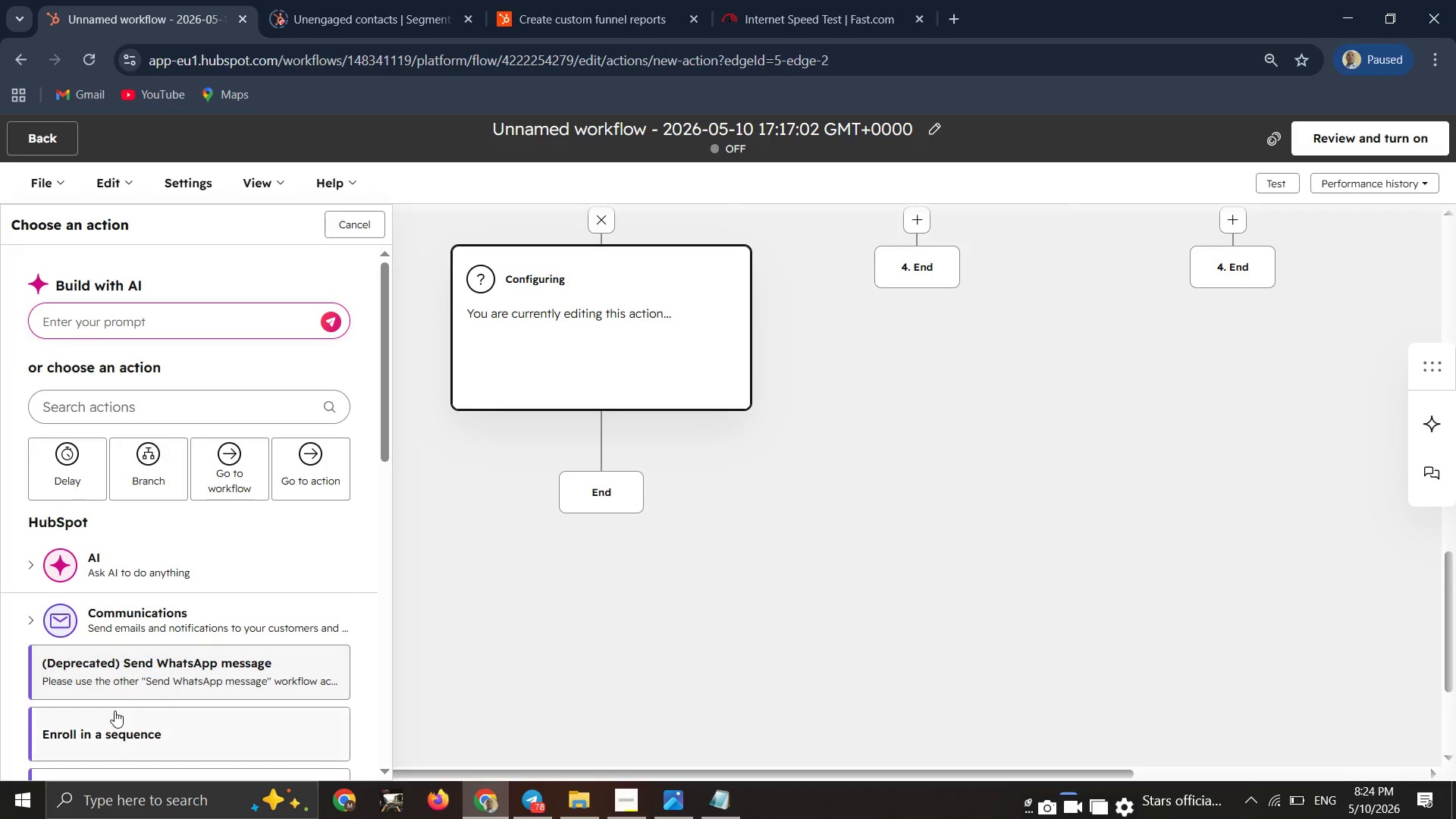 
scroll: coordinate [115, 711], scroll_direction: down, amount: 1.0
 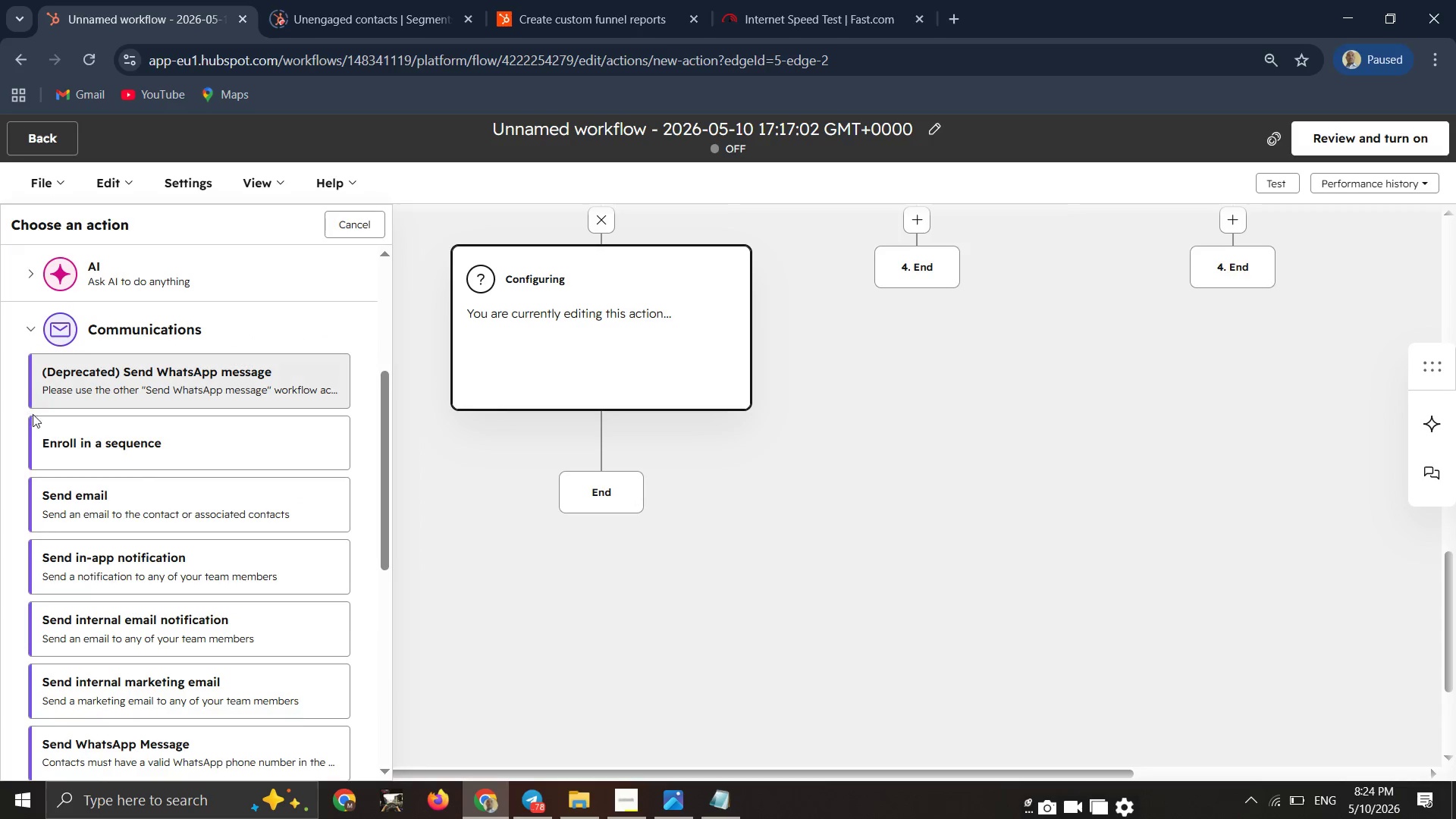 
left_click([61, 489])
 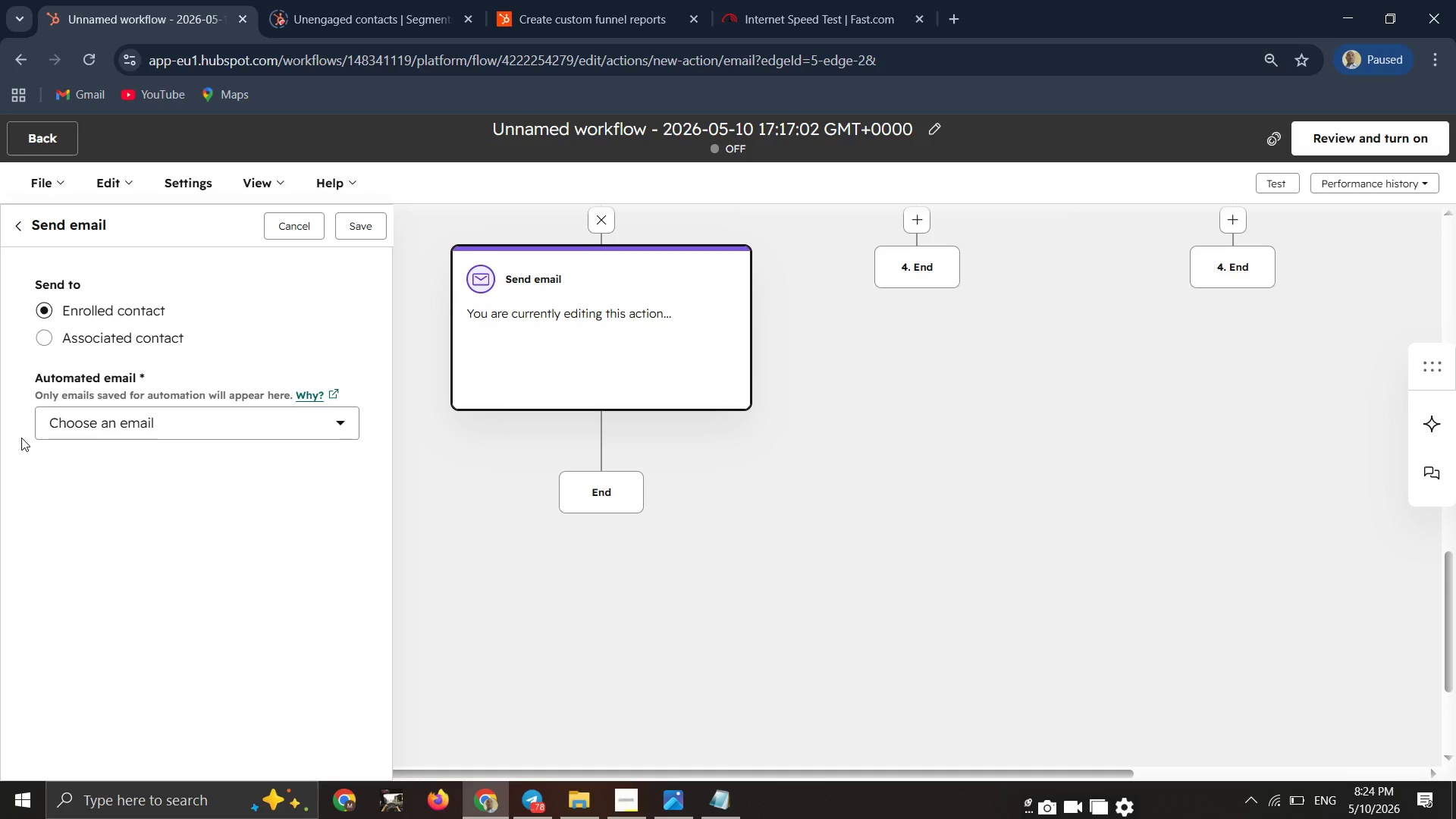 
left_click([92, 422])
 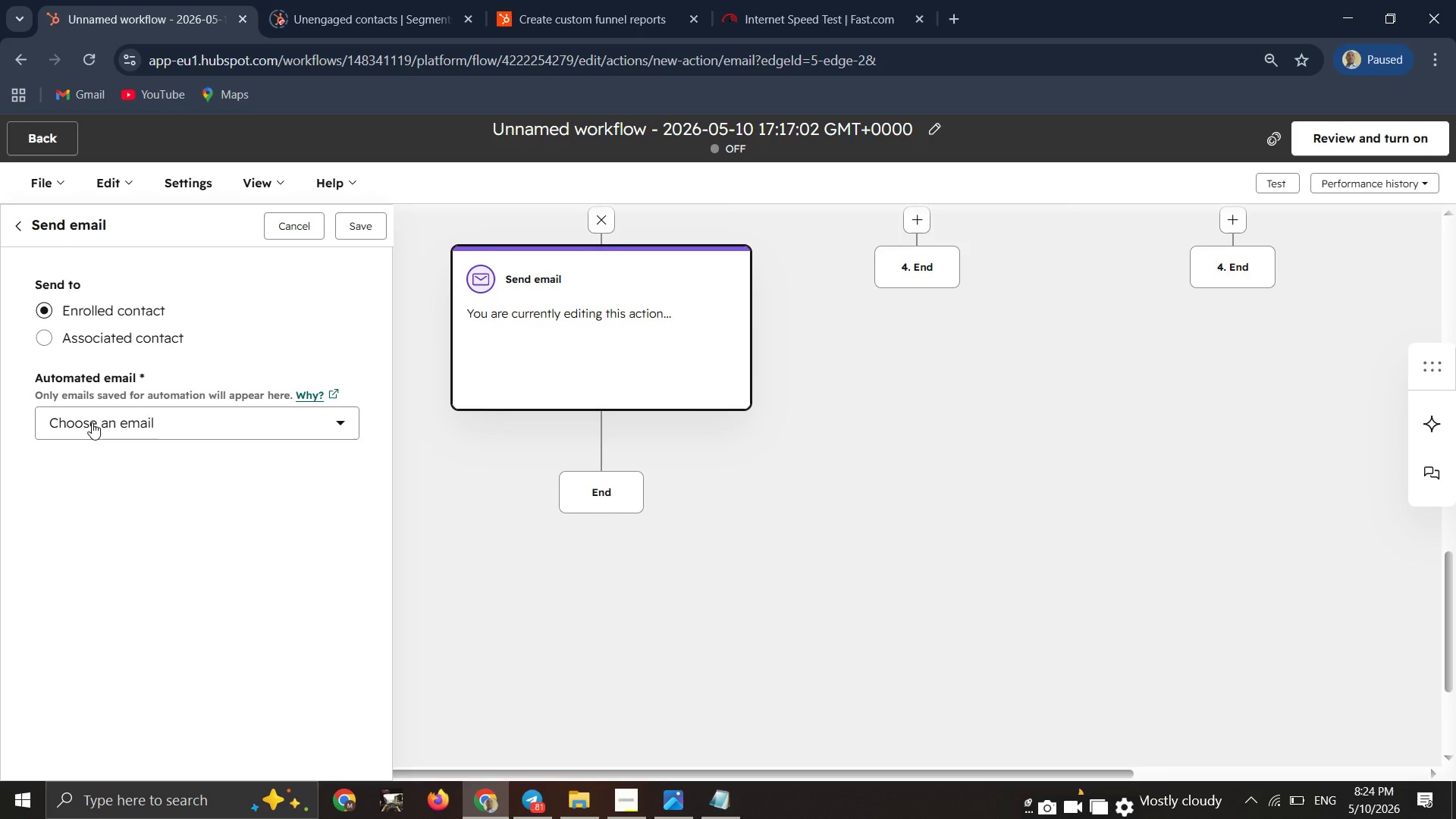 
left_click([218, 430])
 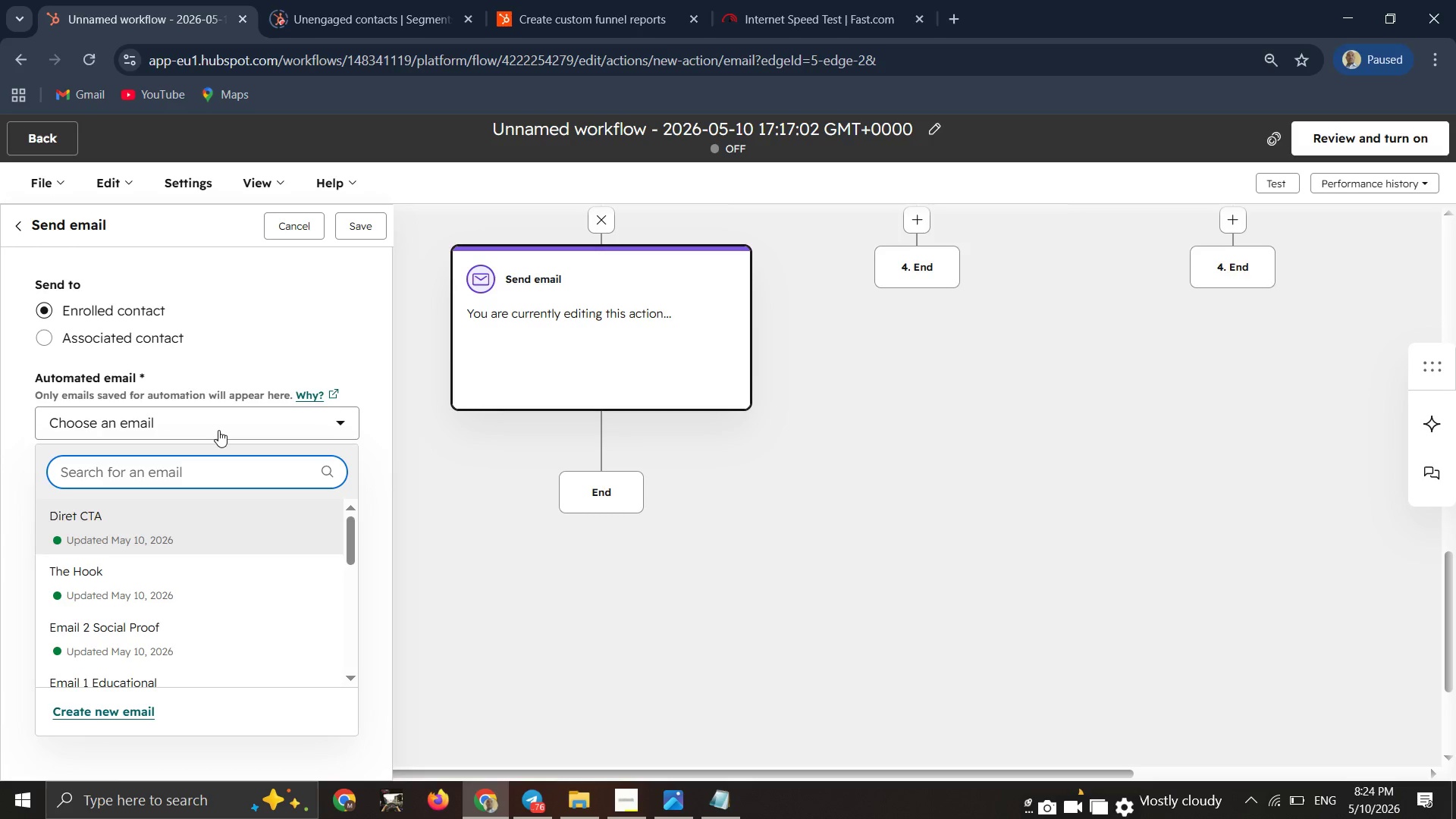 
wait(17.45)
 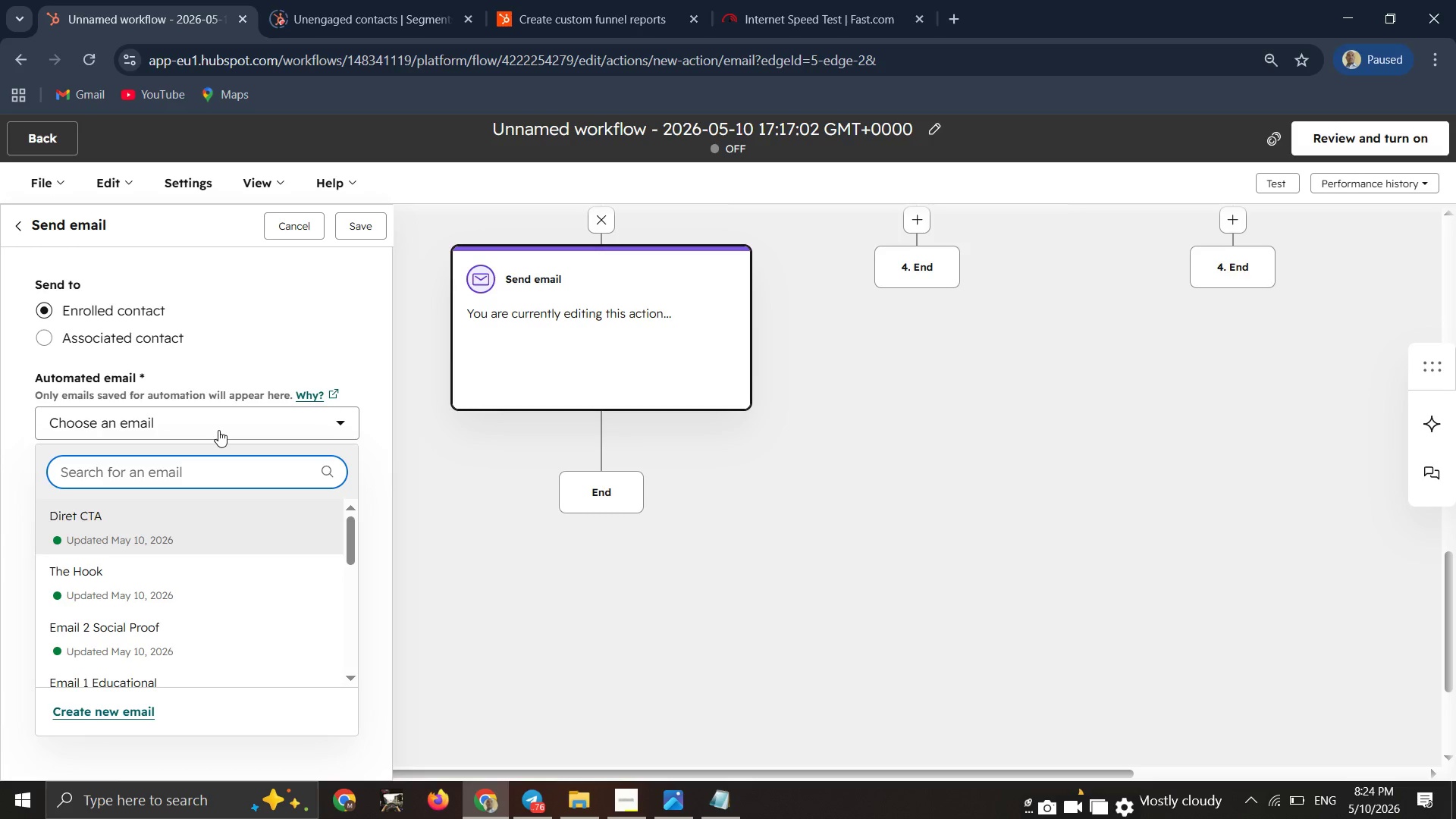 
left_click([193, 542])
 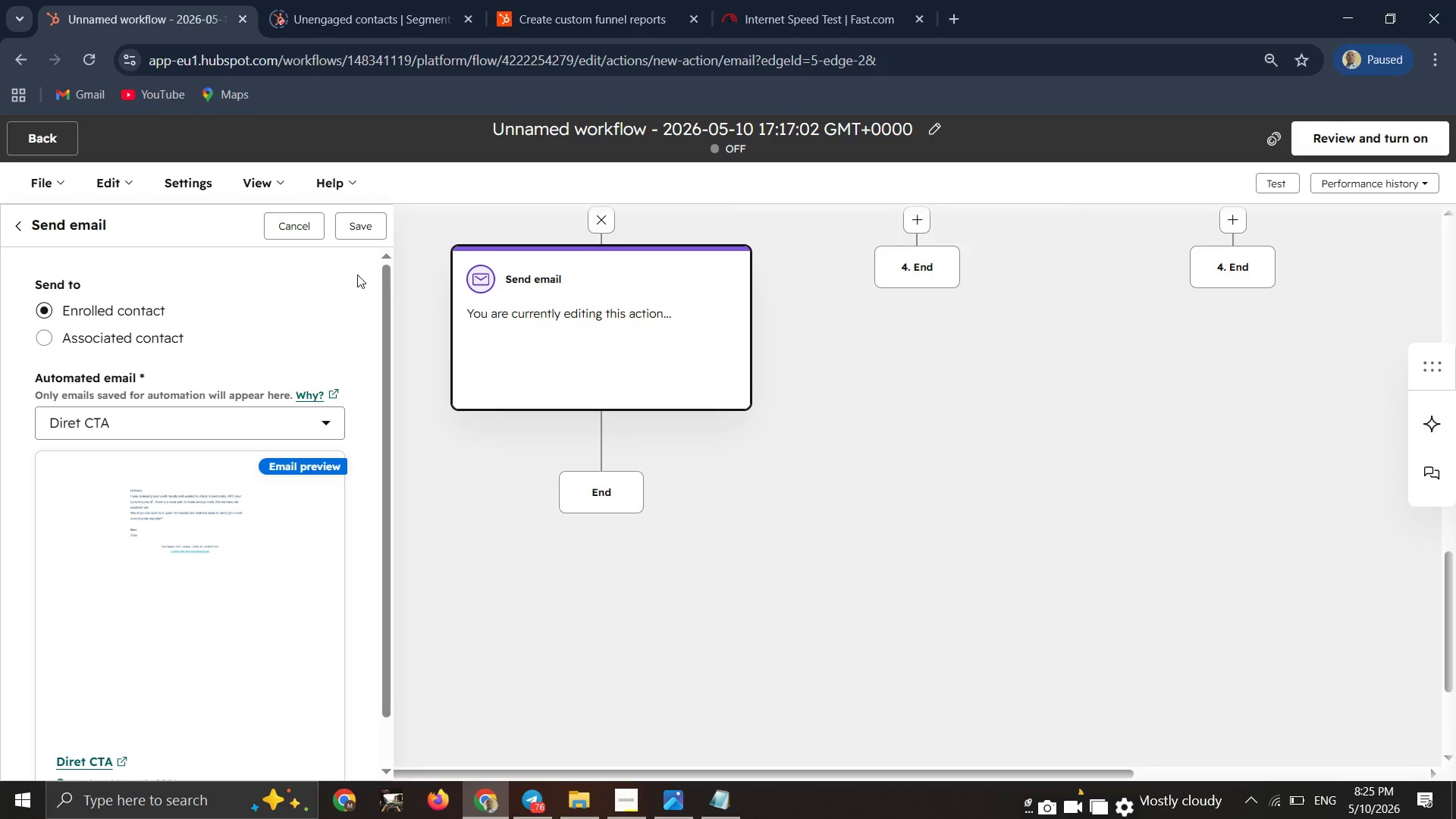 
wait(23.34)
 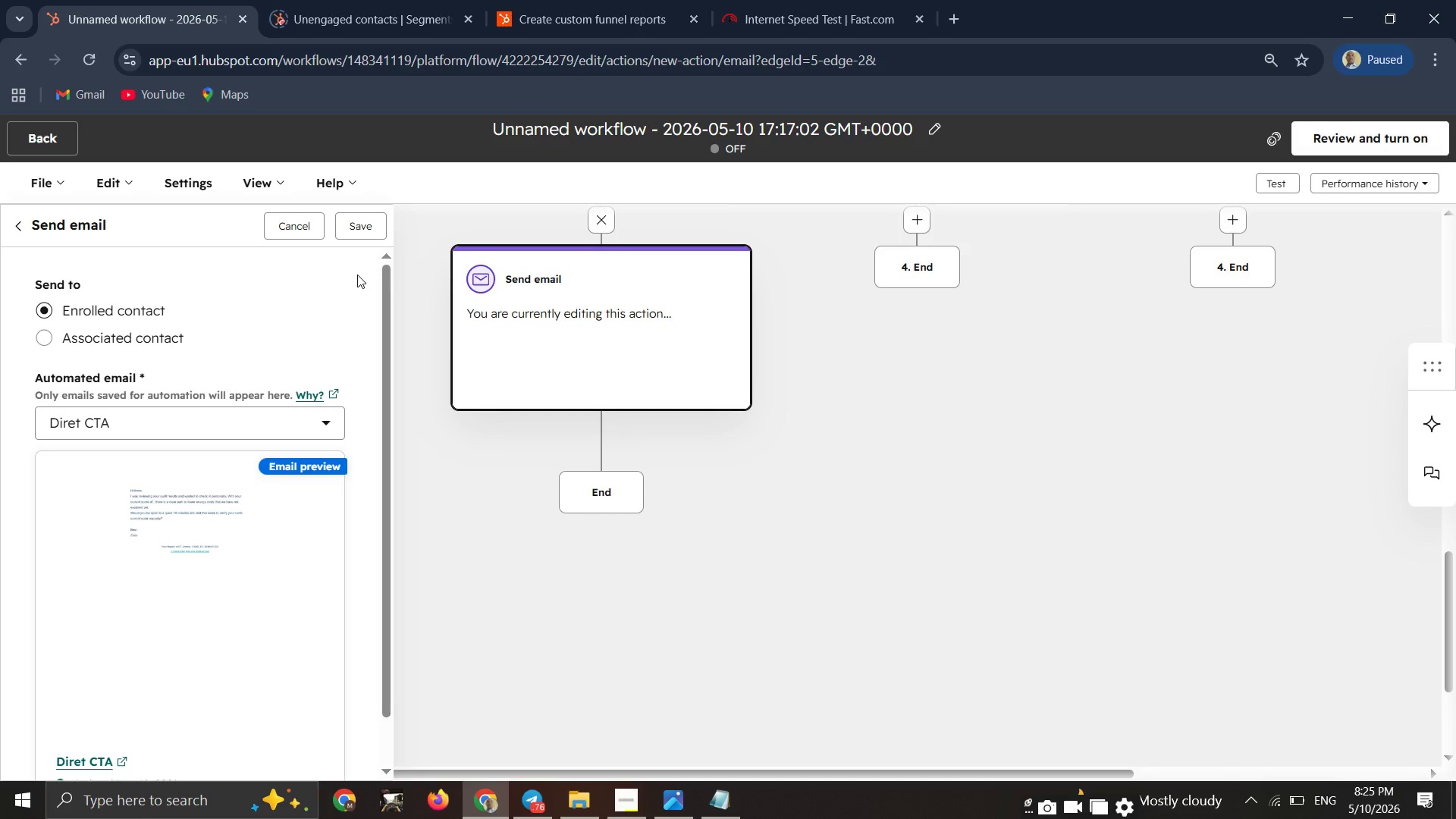 
left_click([361, 228])
 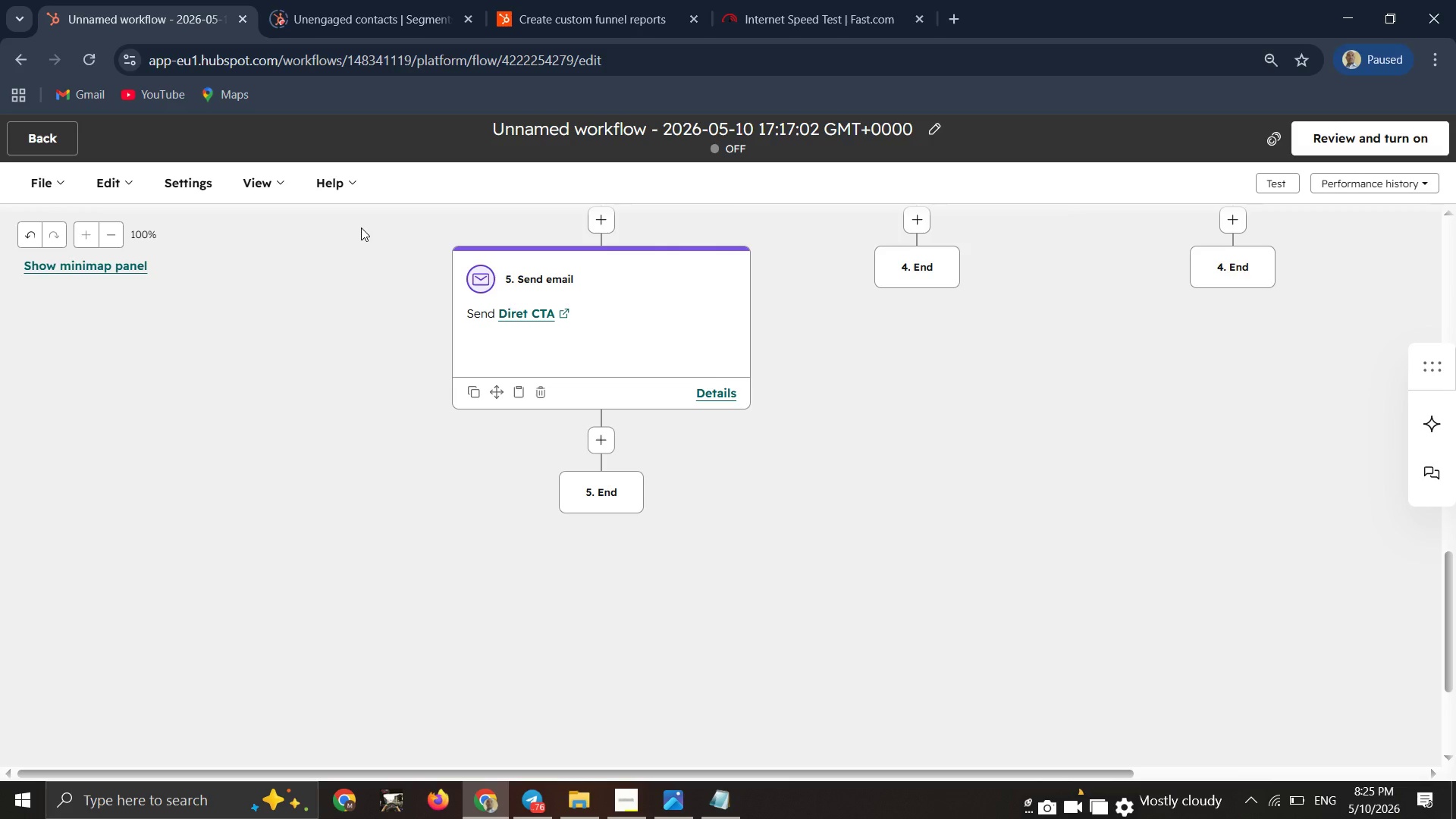 
wait(18.23)
 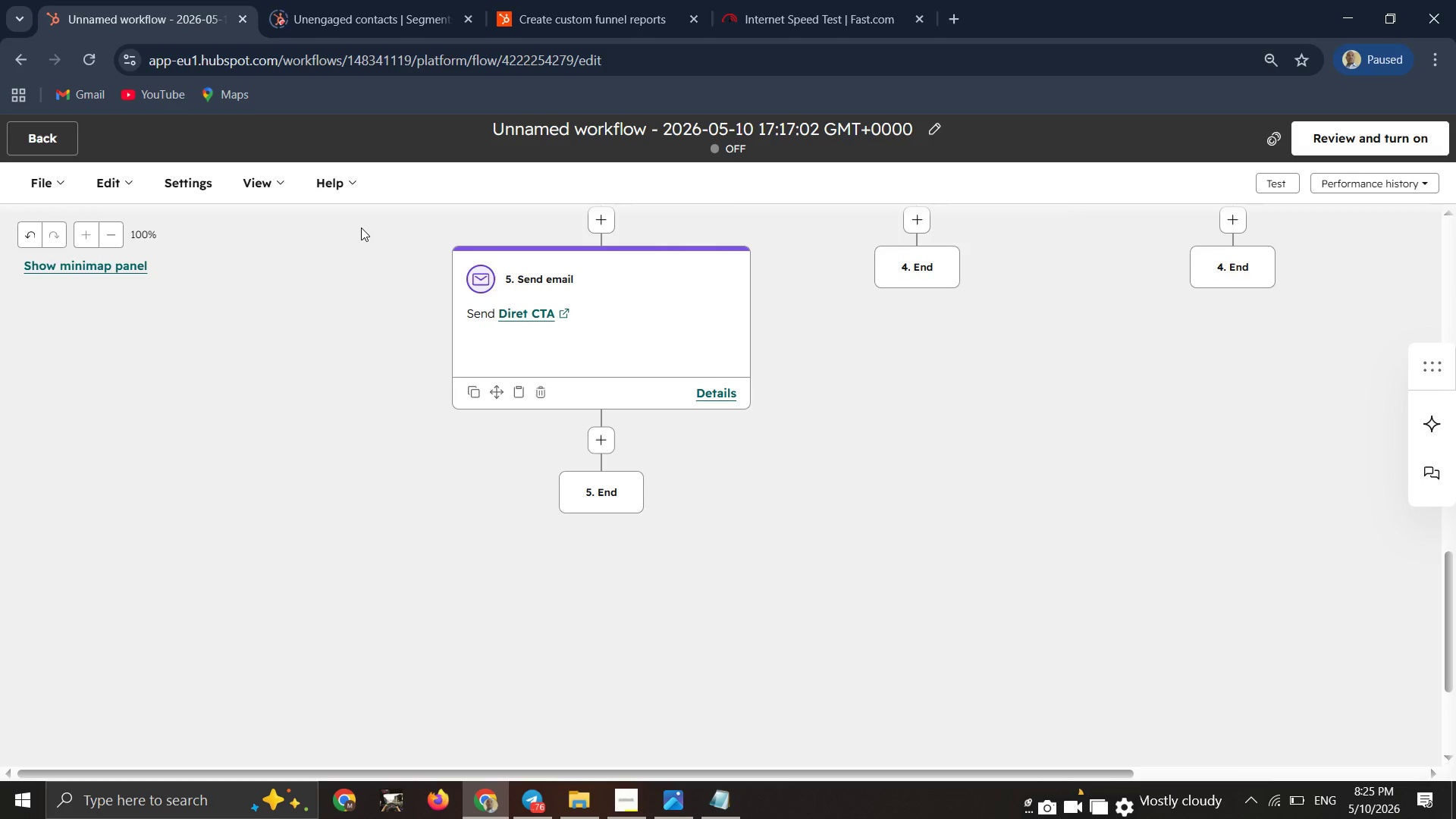 
left_click([921, 220])
 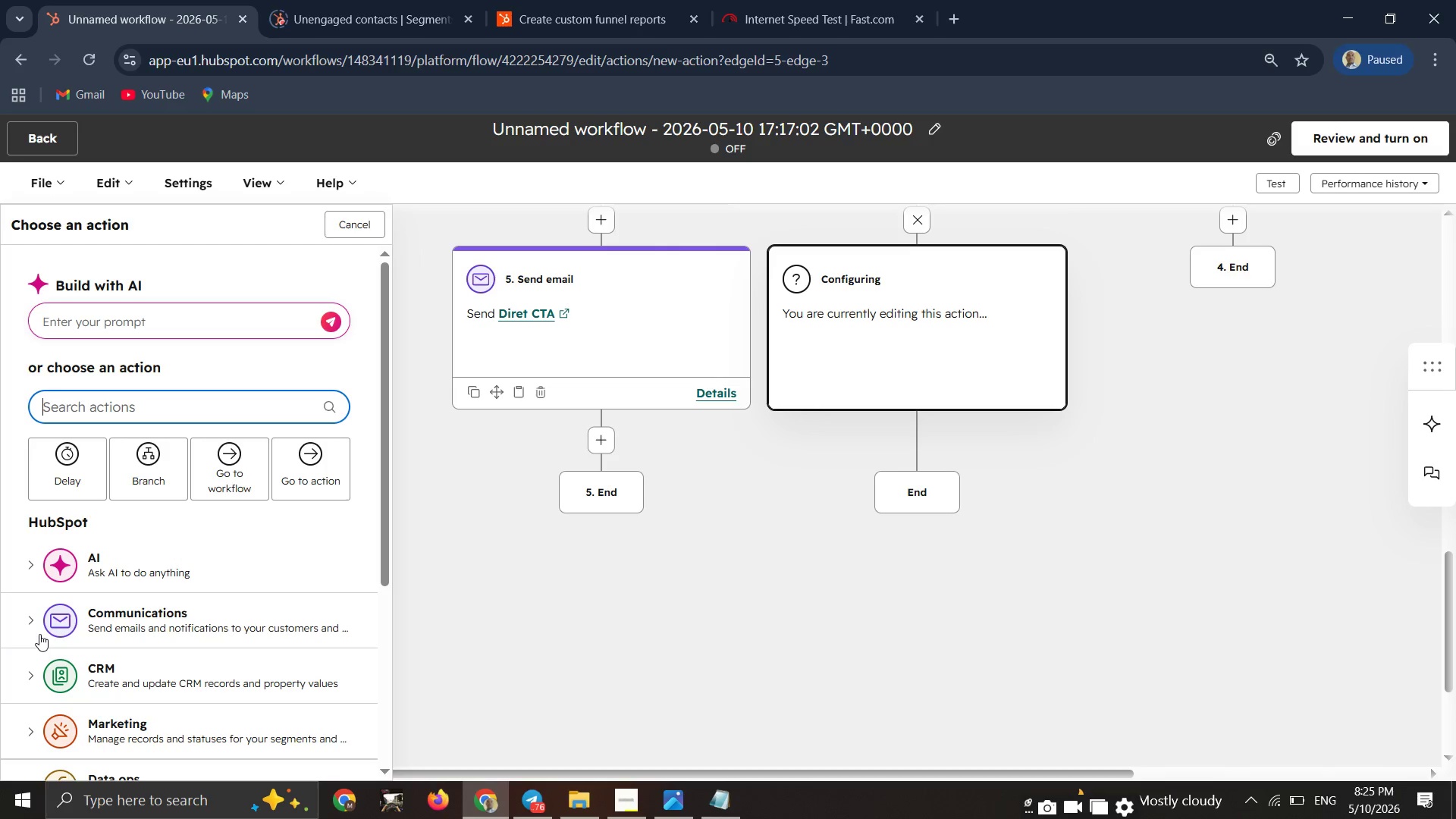 
wait(7.17)
 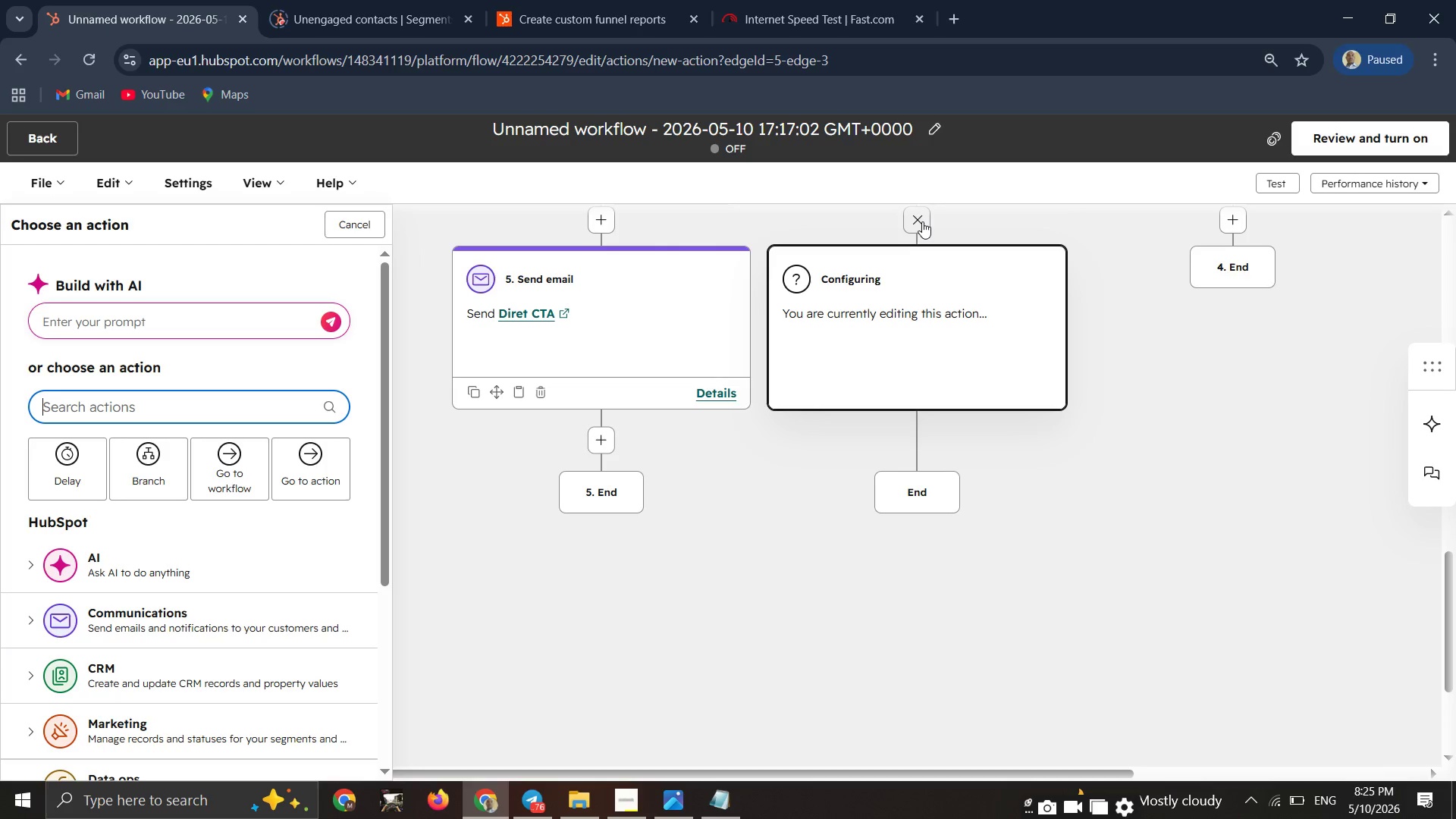 
left_click([39, 634])
 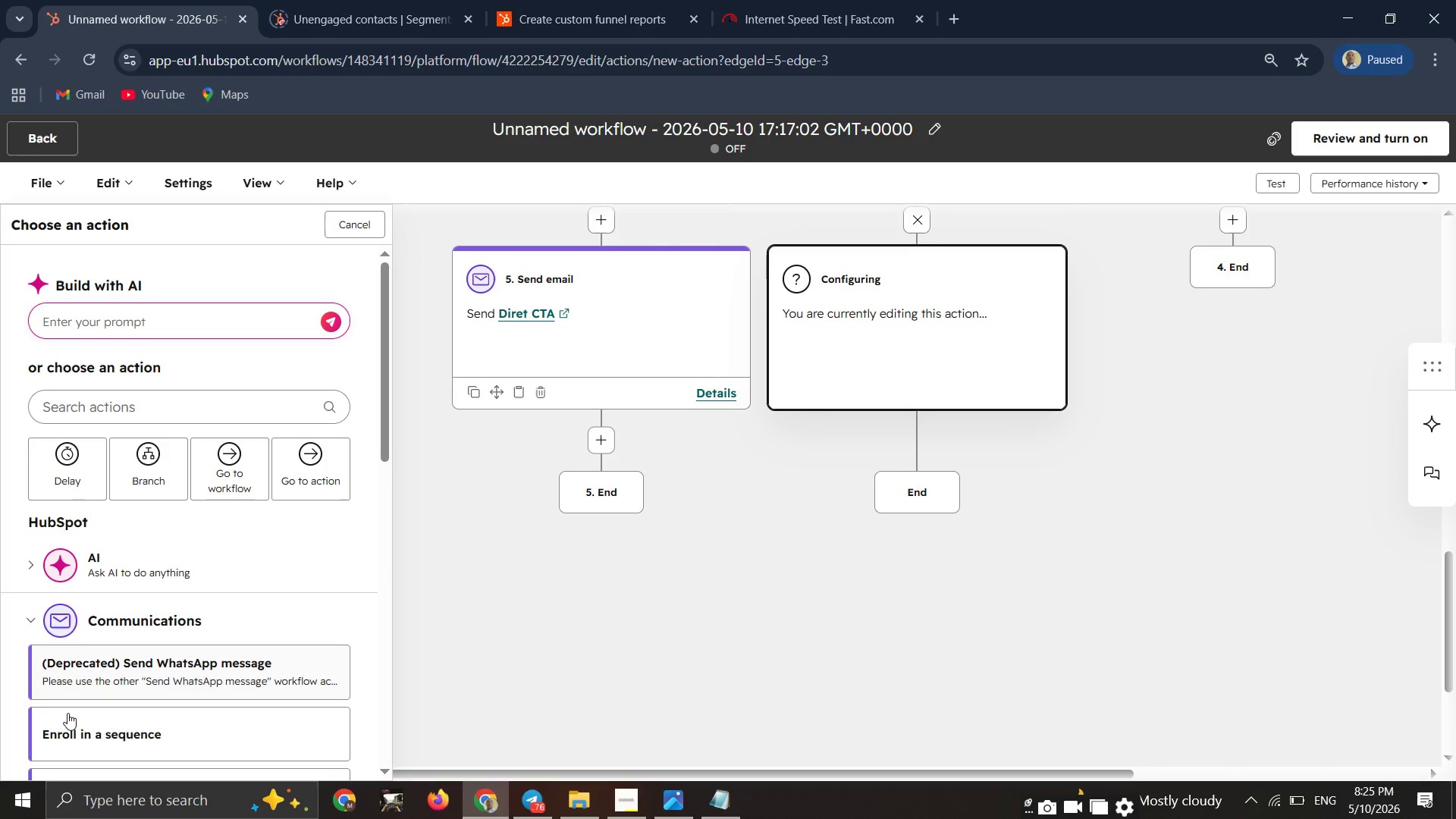 
scroll: coordinate [68, 715], scroll_direction: down, amount: 1.0
 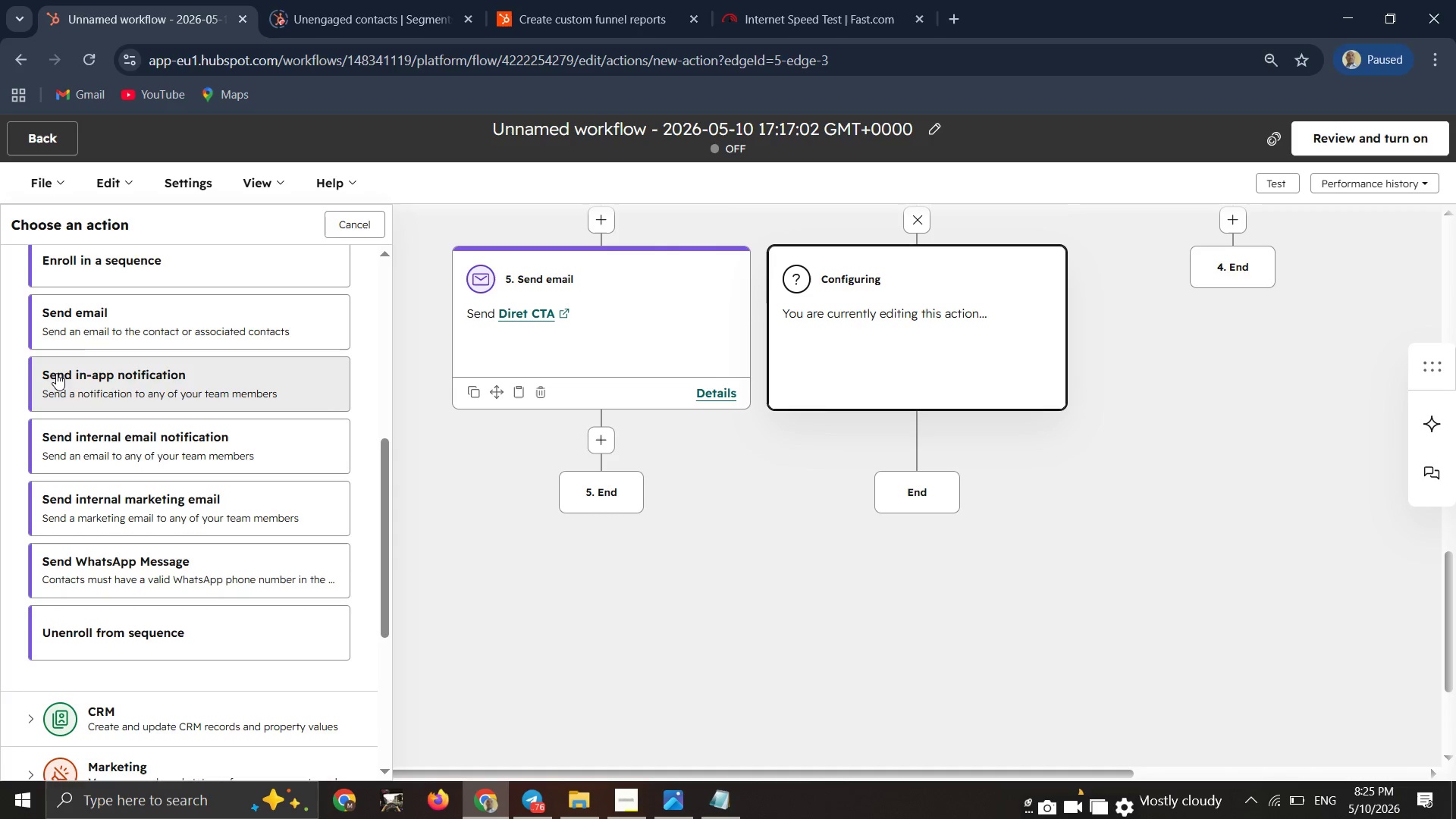 
left_click([102, 323])
 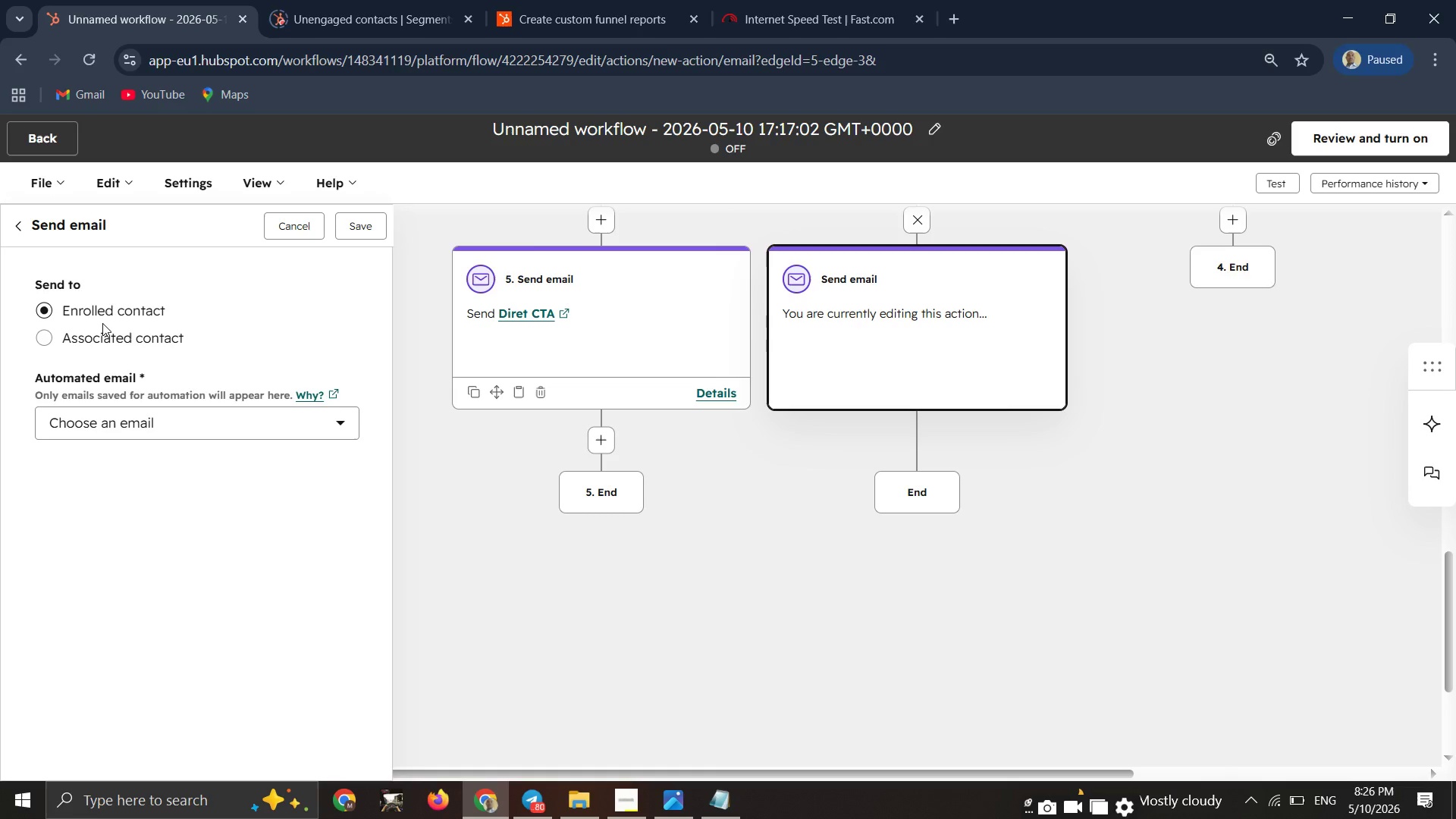 
wait(15.69)
 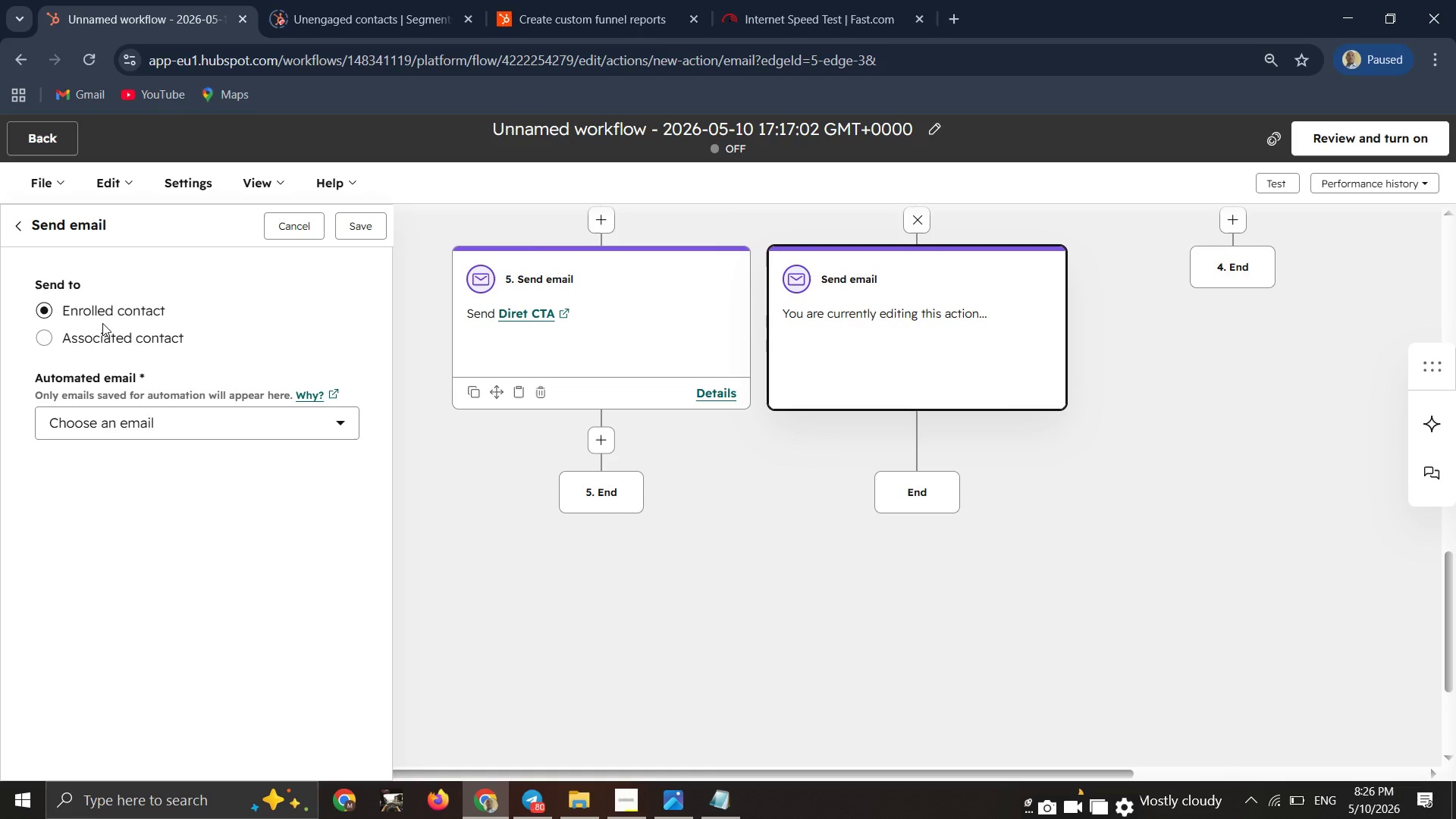 
left_click([162, 427])
 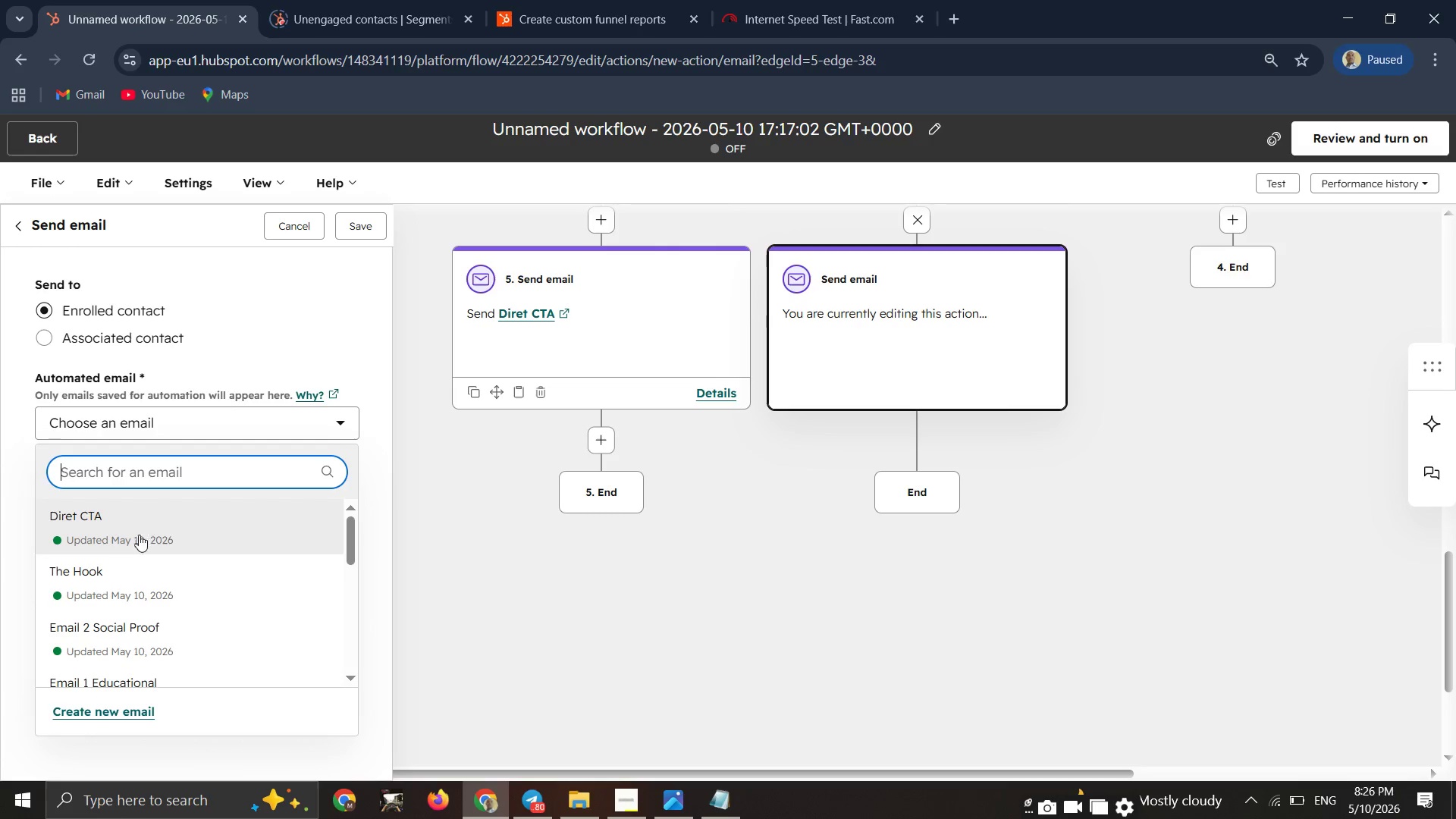 
left_click([139, 569])
 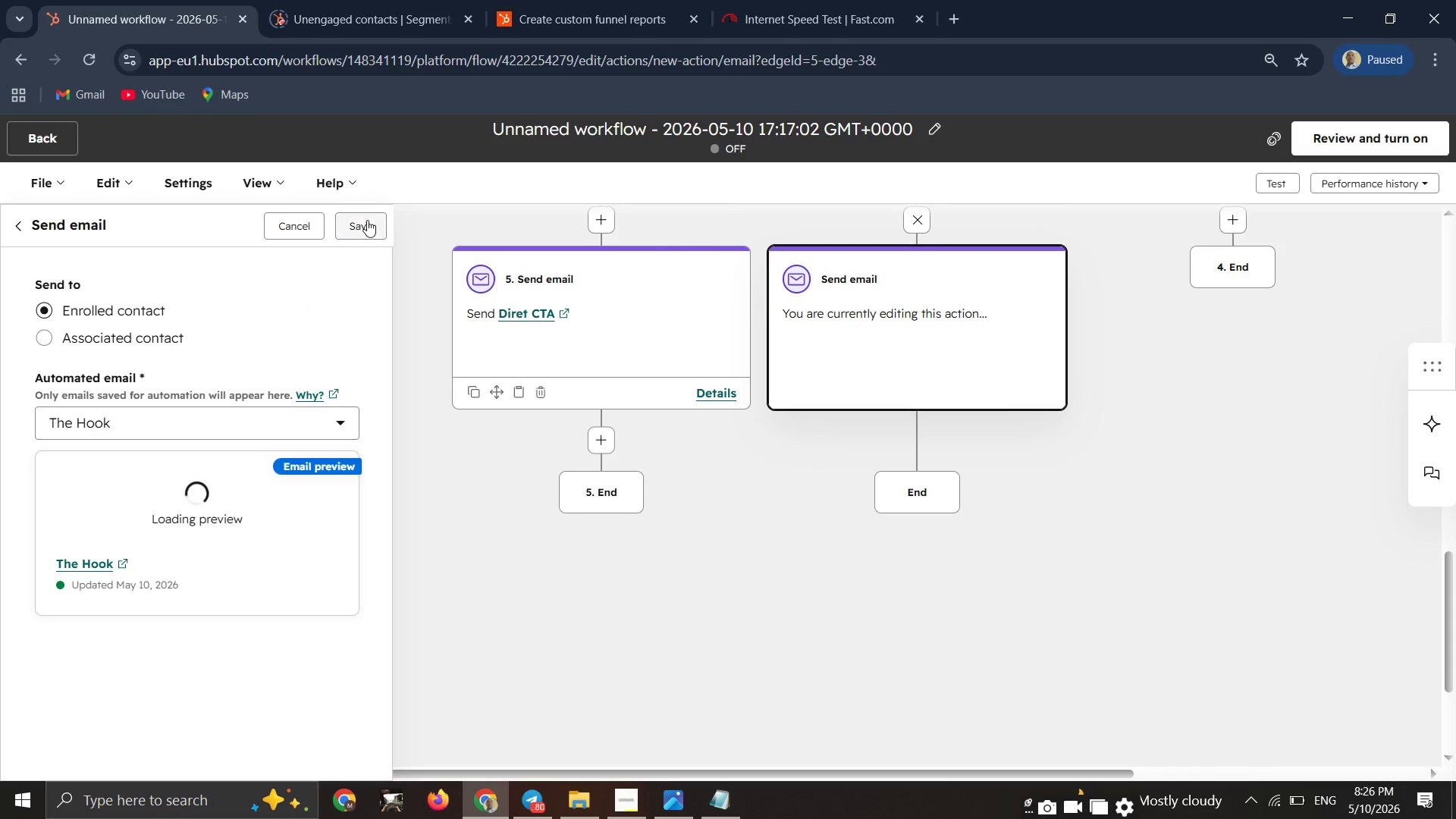 
left_click([368, 218])
 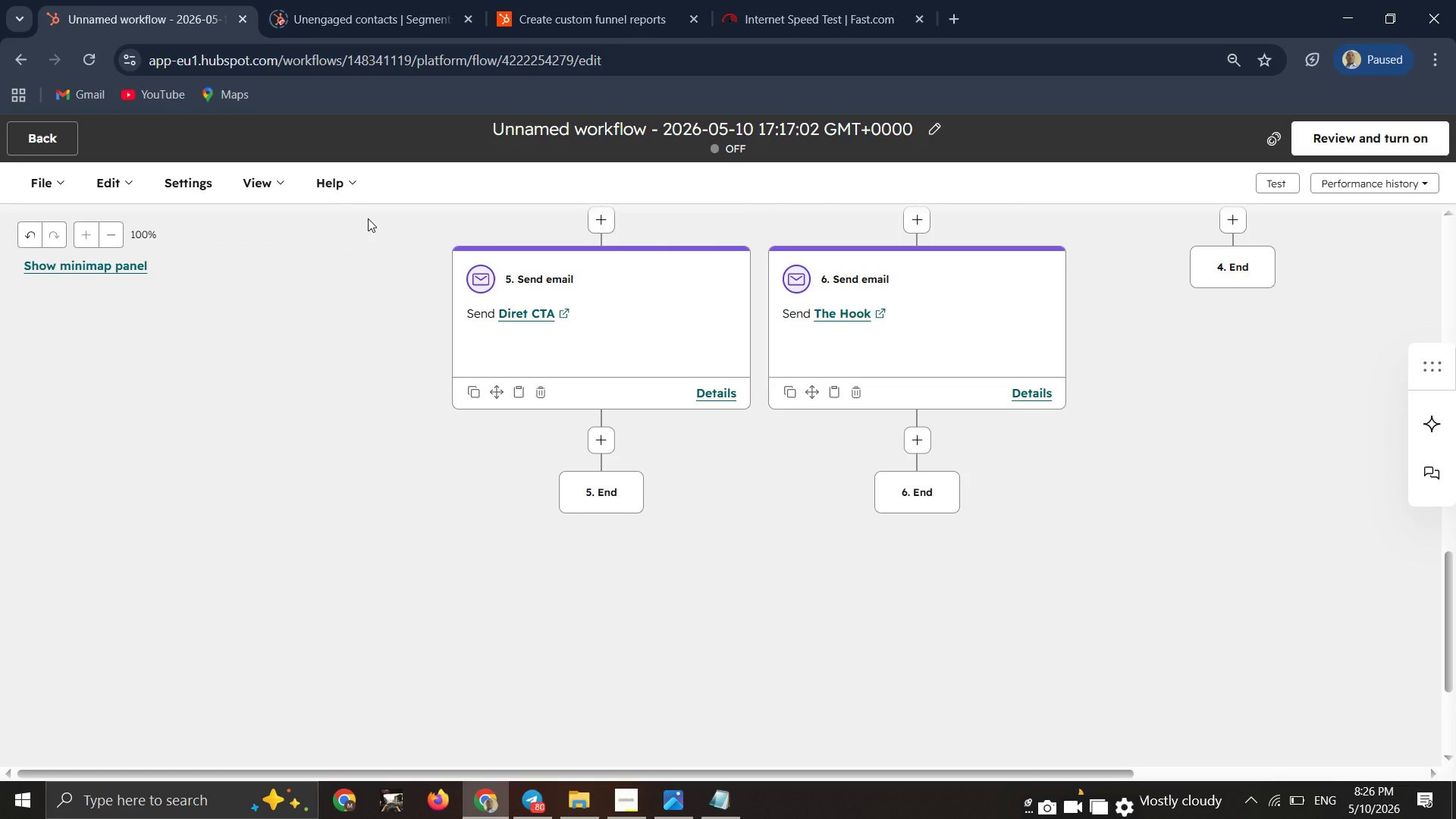 
wait(16.31)
 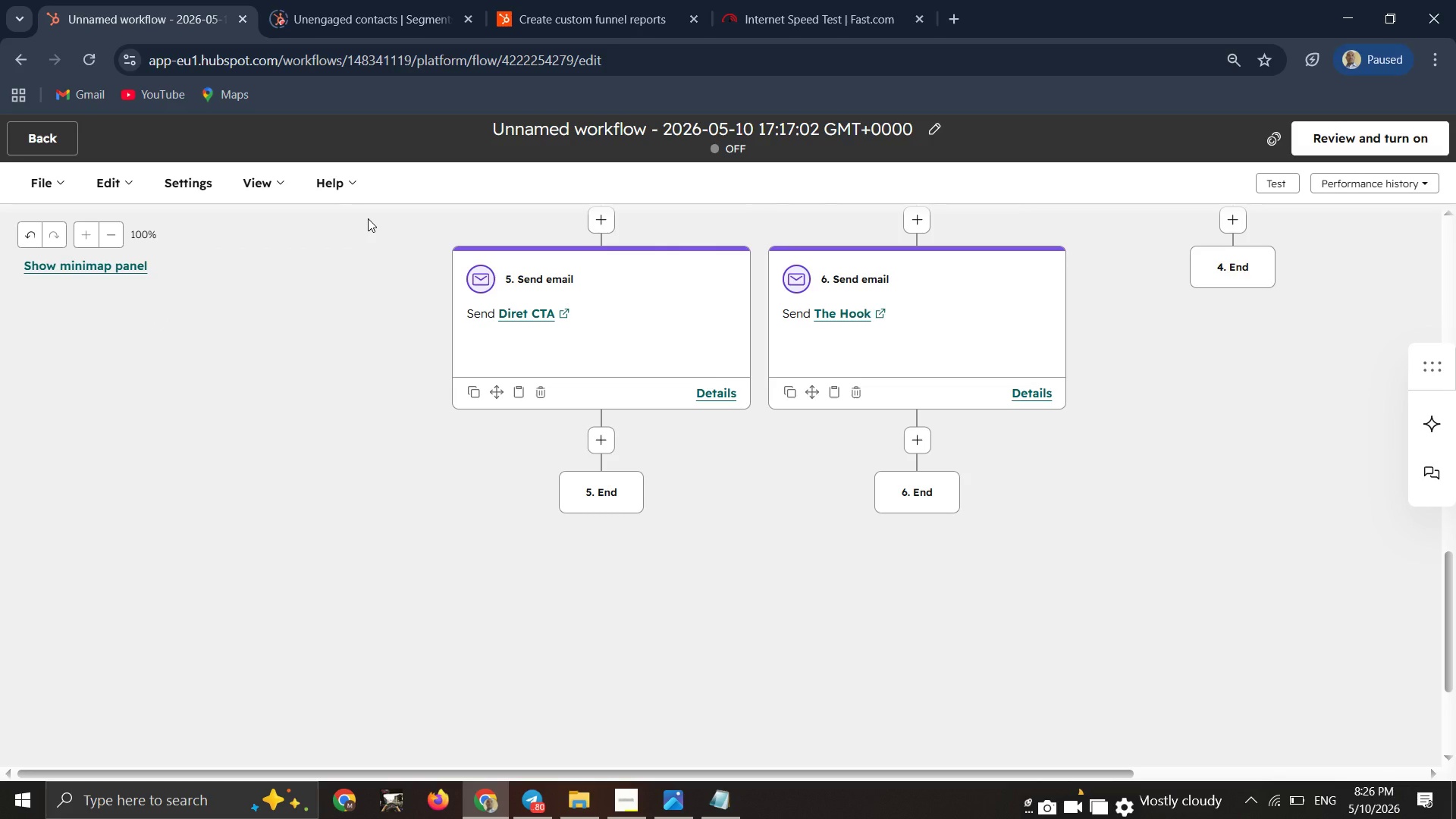 
left_click([615, 792])